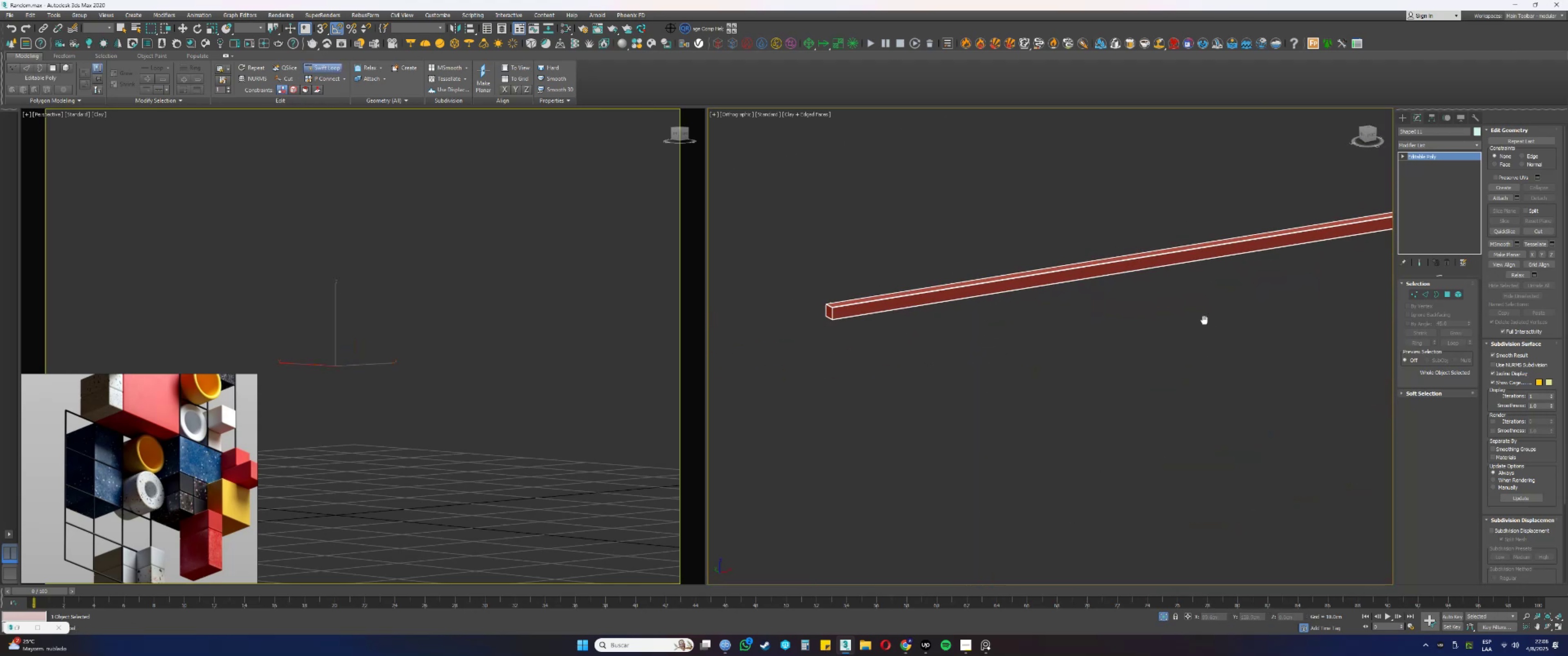 
key(Alt+AltLeft)
 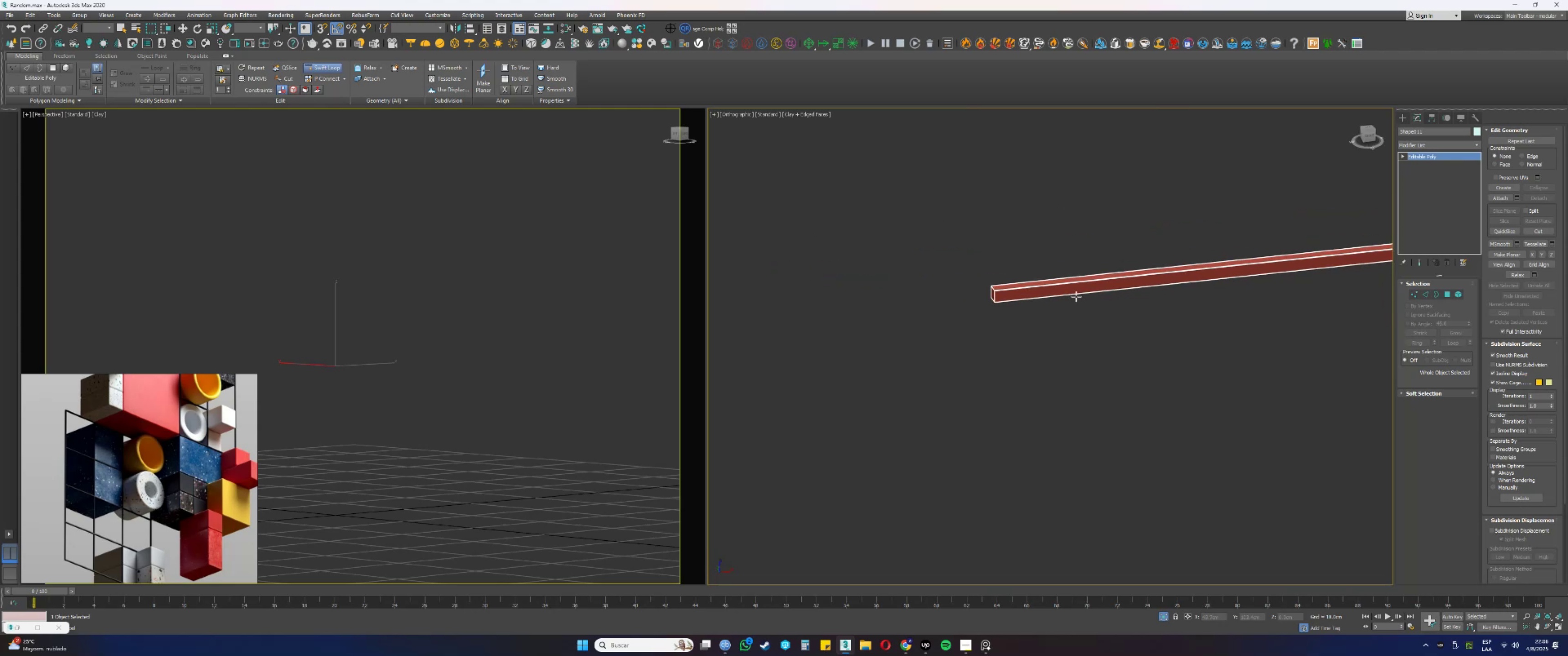 
scroll: coordinate [1193, 326], scroll_direction: up, amount: 9.0
 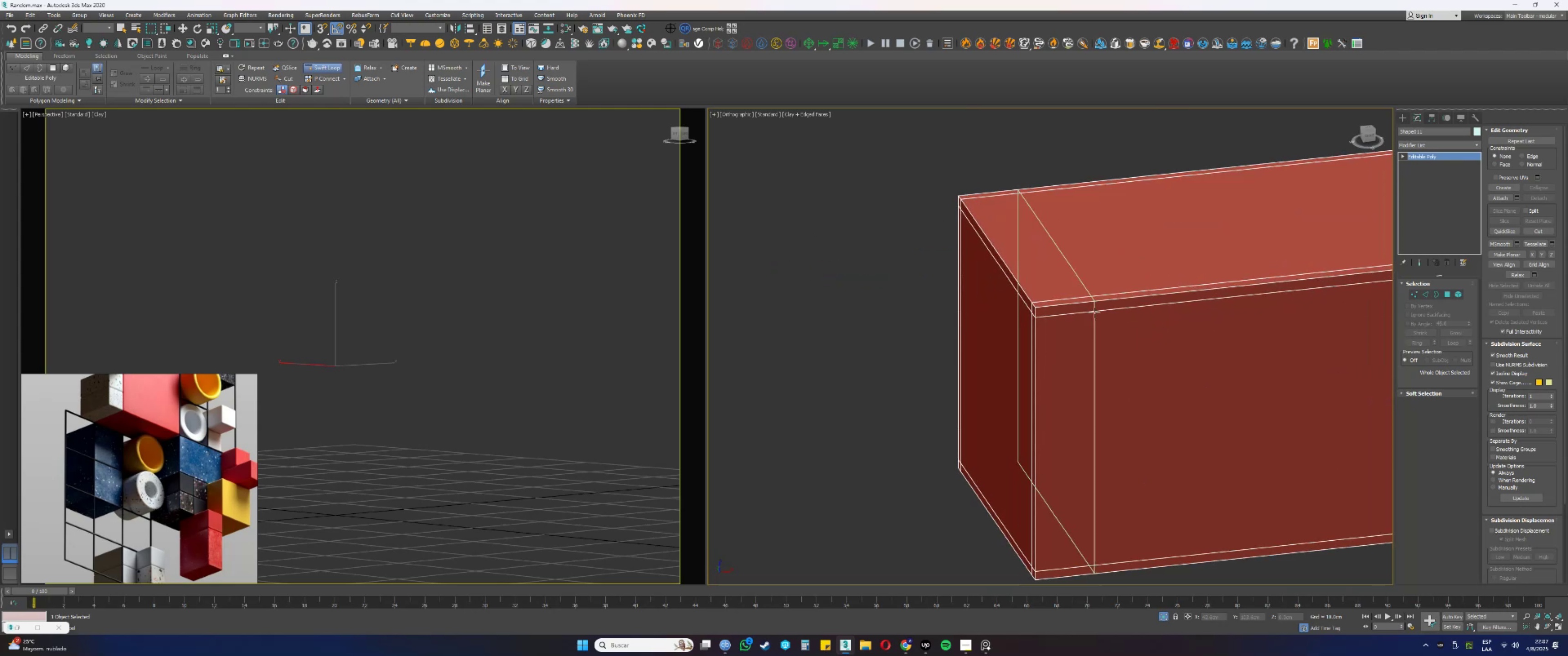 
left_click([1094, 312])
 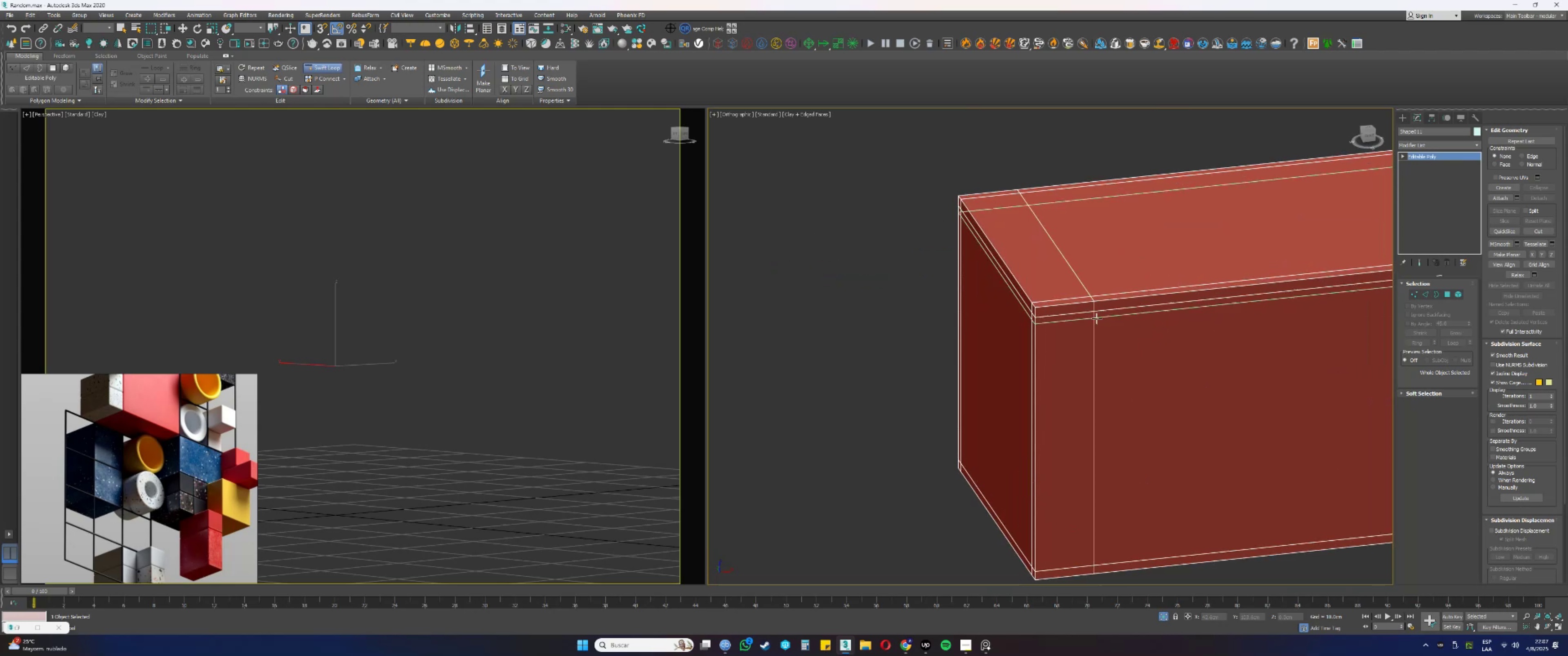 
hold_key(key=ControlLeft, duration=1.39)
hold_key(key=AltLeft, duration=1.39)
left_click_drag(start_coordinate=[1092, 324], to_coordinate=[1044, 326])
 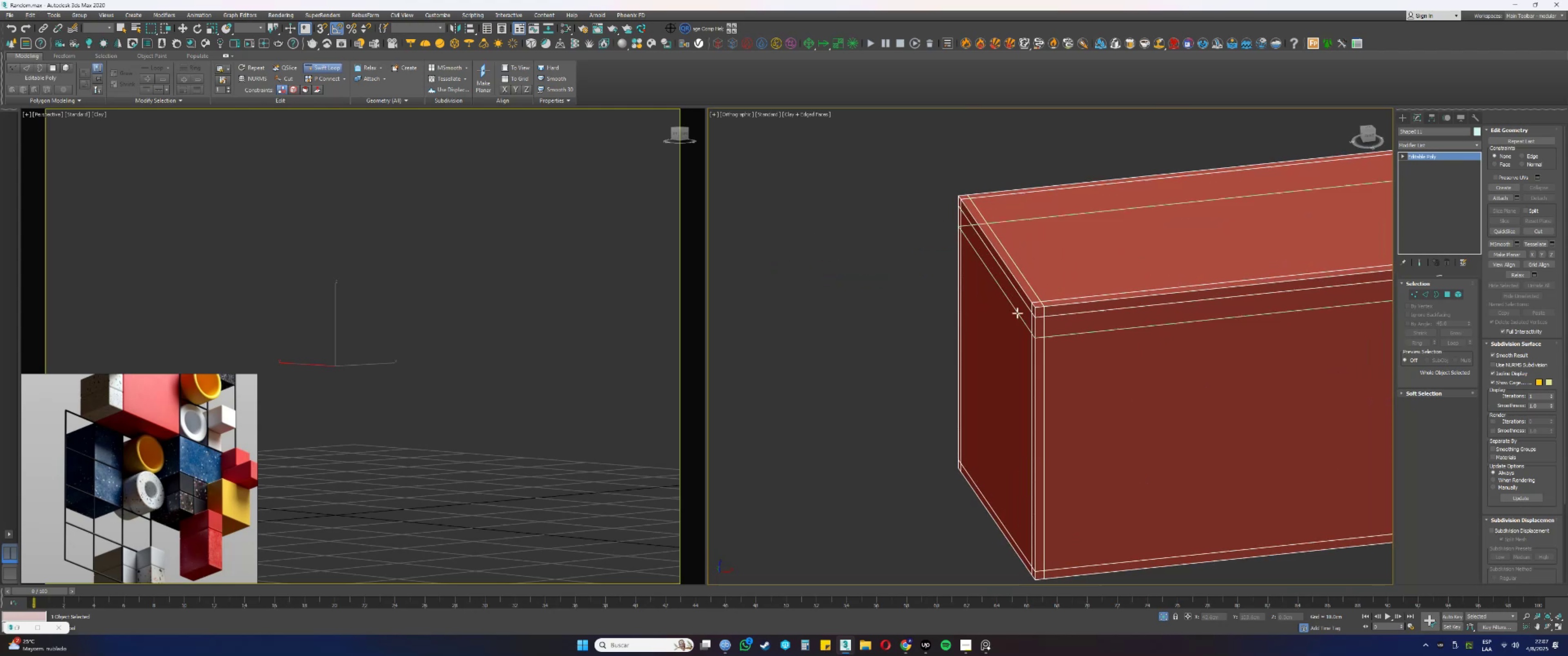 
scroll: coordinate [966, 315], scroll_direction: down, amount: 16.0
 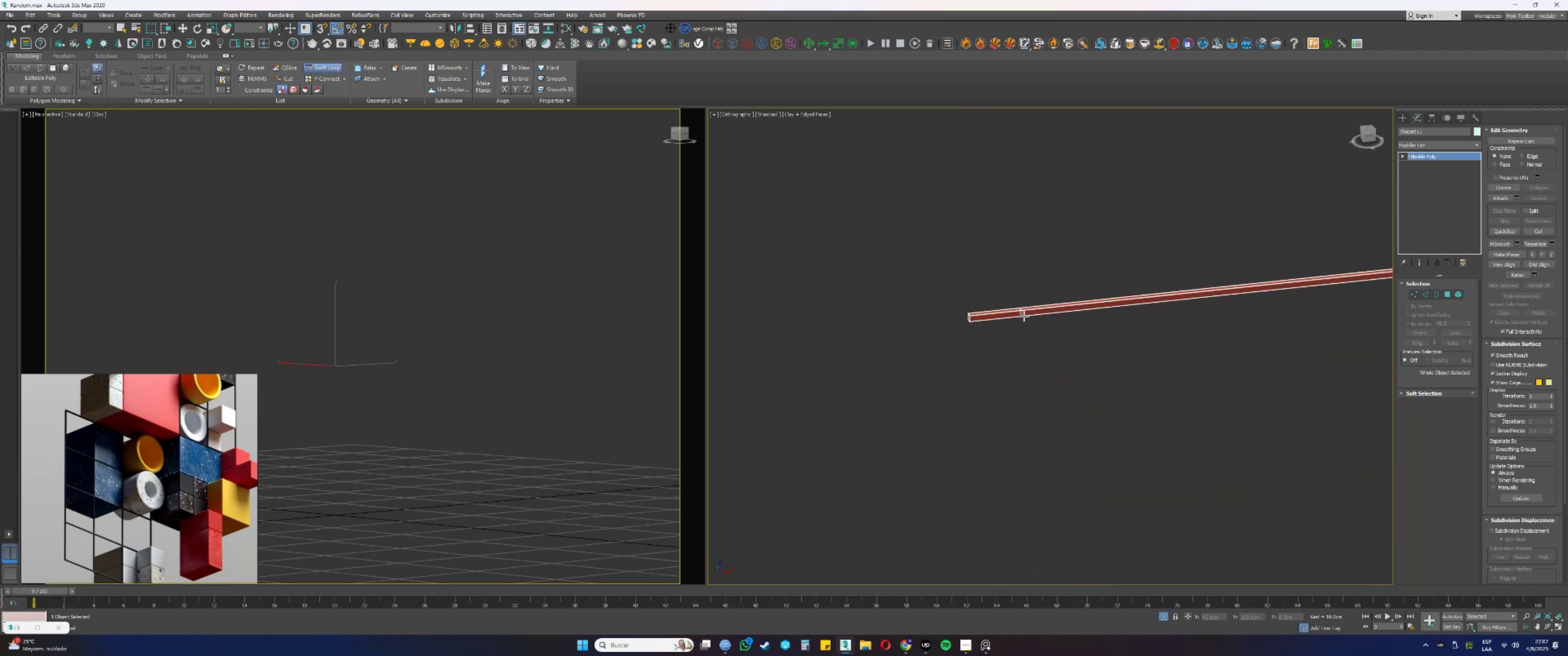 
key(Alt+AltLeft)
 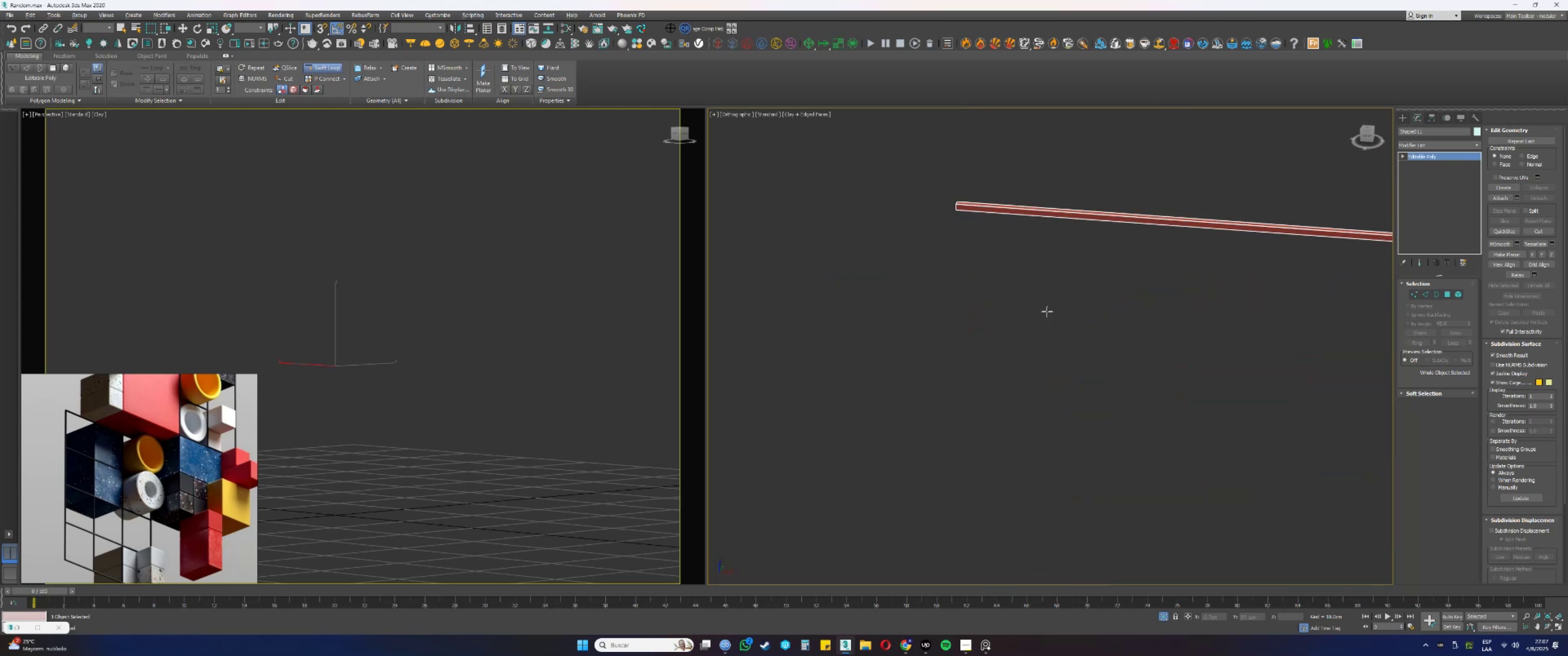 
scroll: coordinate [1189, 290], scroll_direction: down, amount: 3.0
 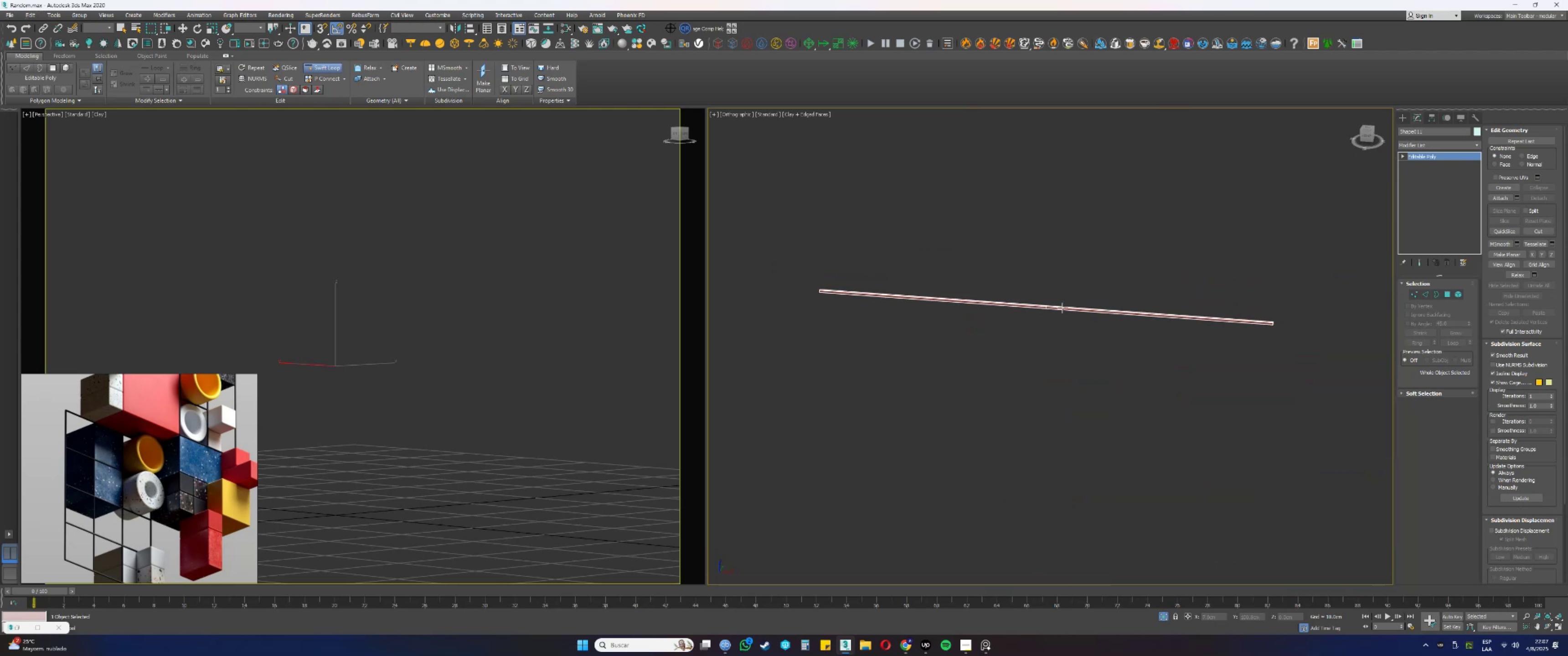 
key(Alt+AltLeft)
 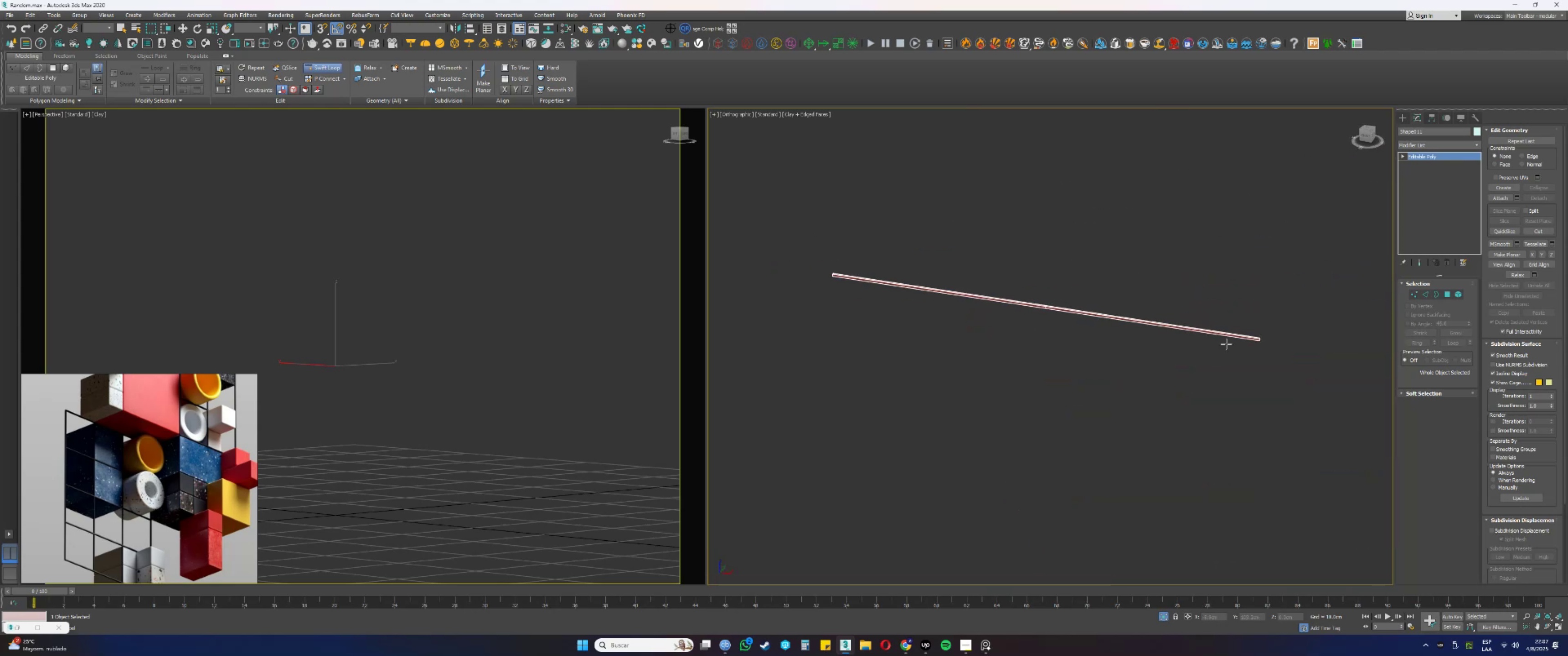 
scroll: coordinate [1218, 292], scroll_direction: up, amount: 14.0
 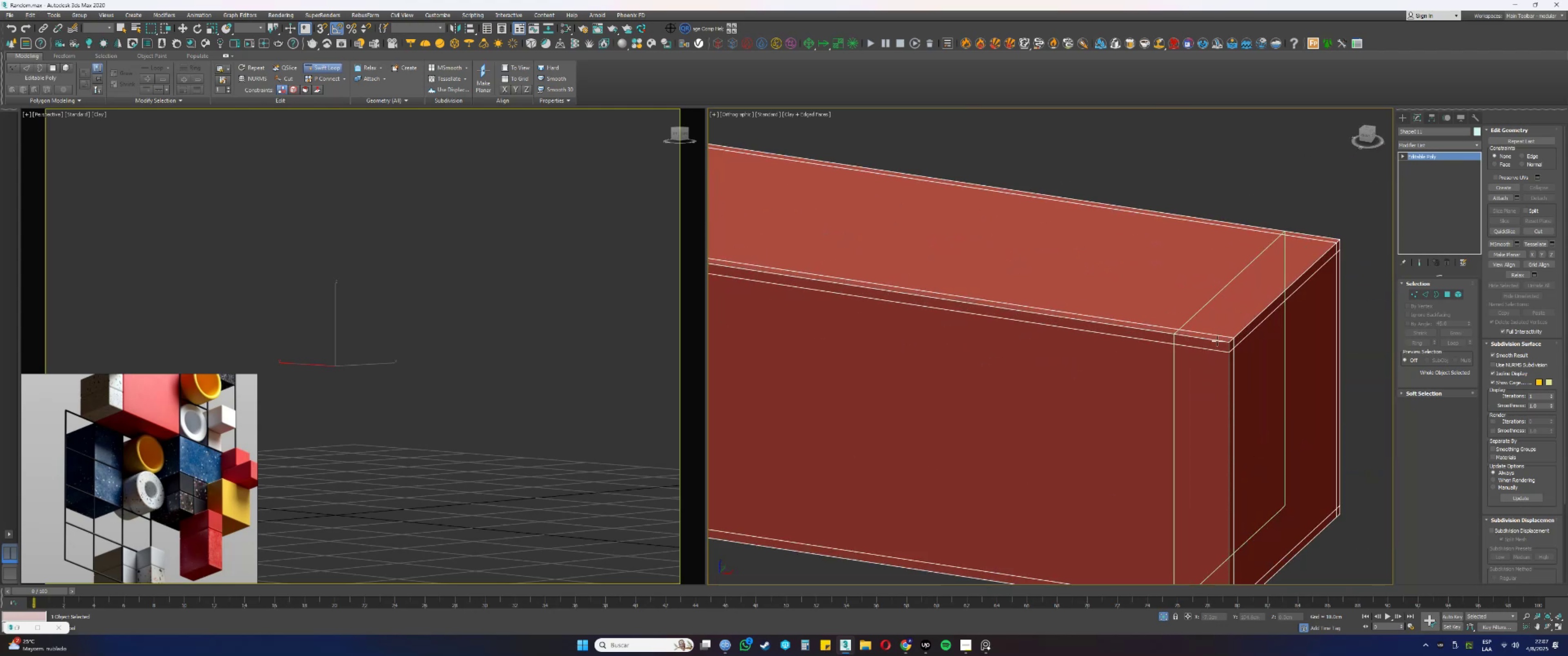 
left_click([1217, 341])
 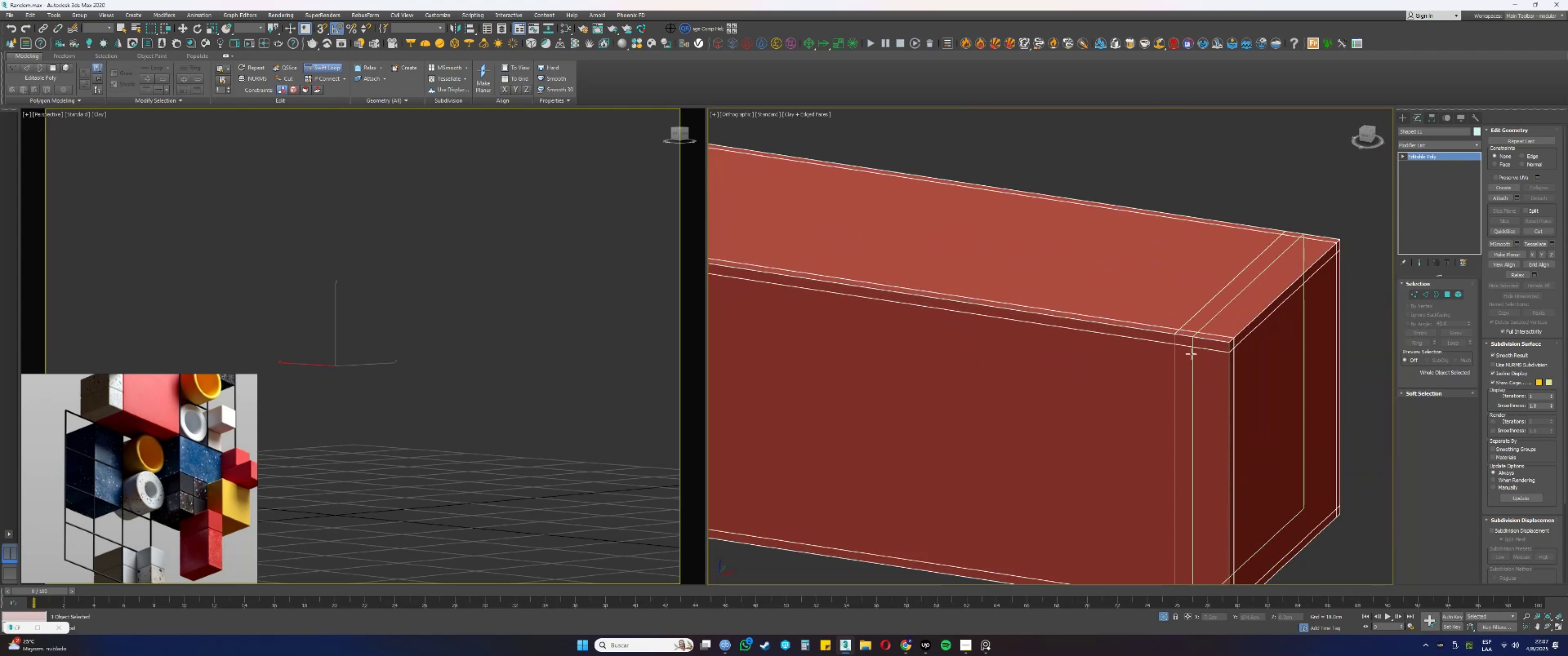 
hold_key(key=AltLeft, duration=1.41)
hold_key(key=ControlLeft, duration=1.38)
left_click_drag(start_coordinate=[1176, 357], to_coordinate=[1218, 361])
 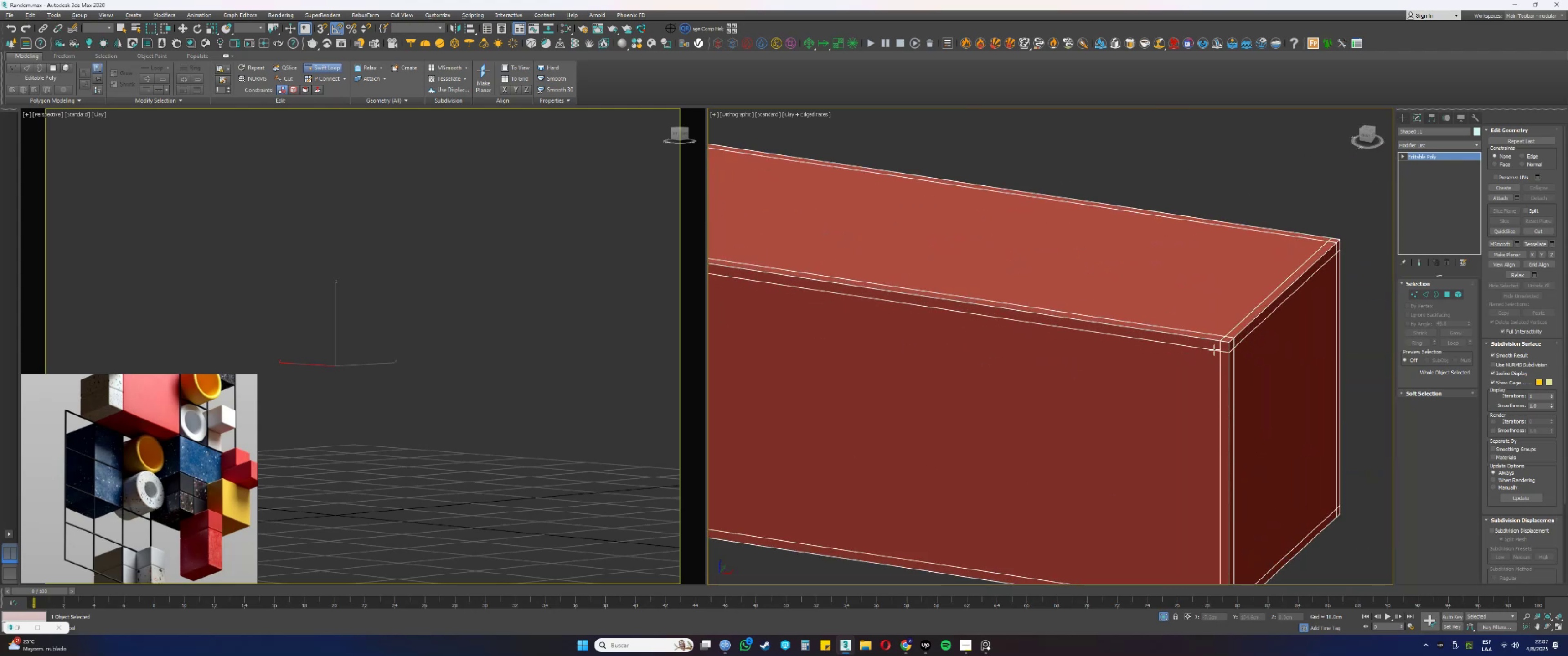 
scroll: coordinate [1213, 346], scroll_direction: down, amount: 4.0
 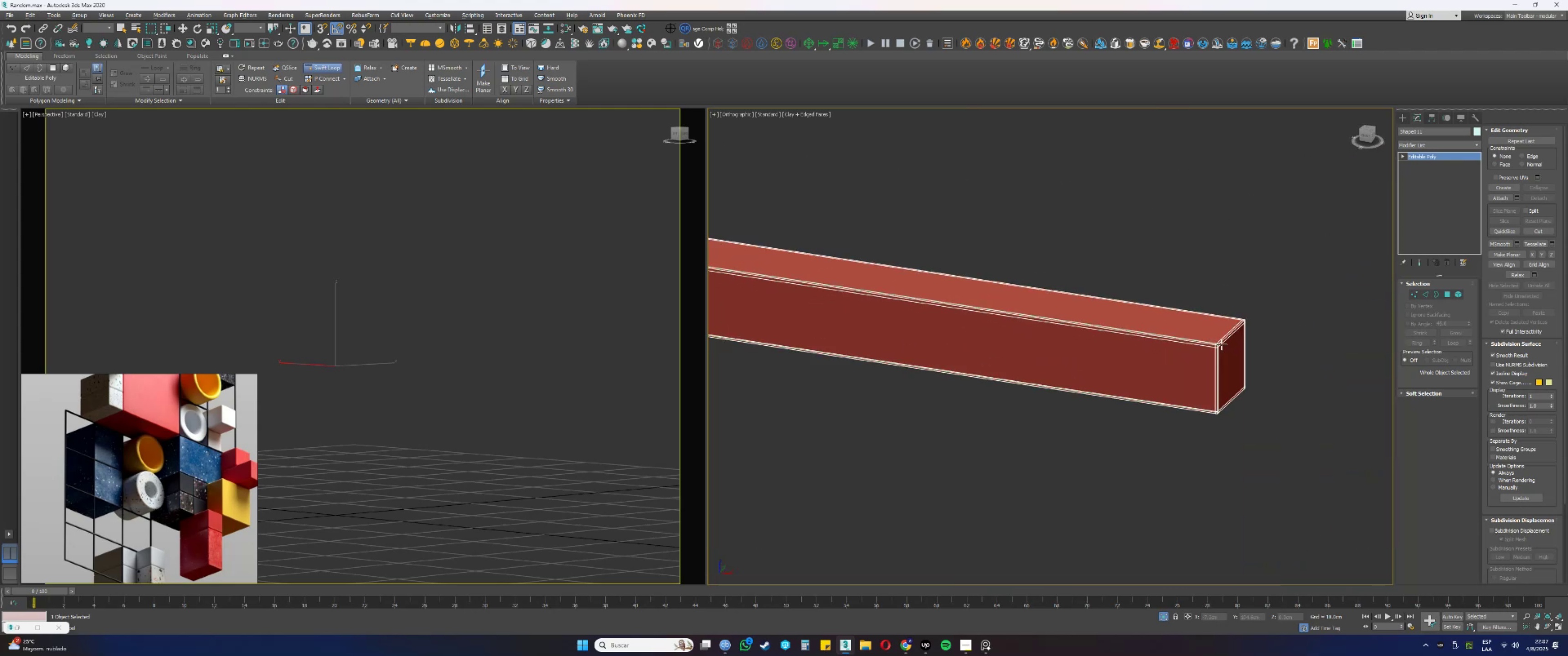 
scroll: coordinate [1222, 344], scroll_direction: up, amount: 4.0
 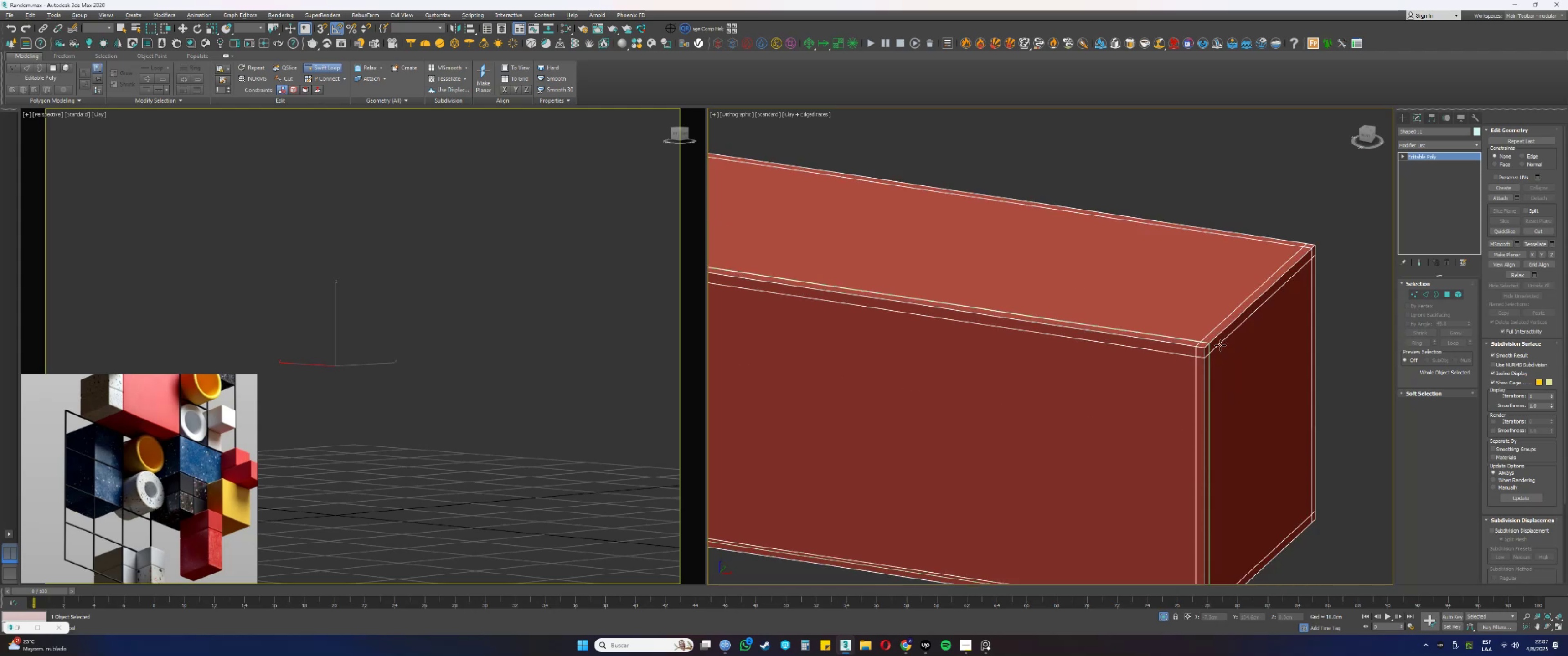 
scroll: coordinate [1220, 344], scroll_direction: down, amount: 4.0
 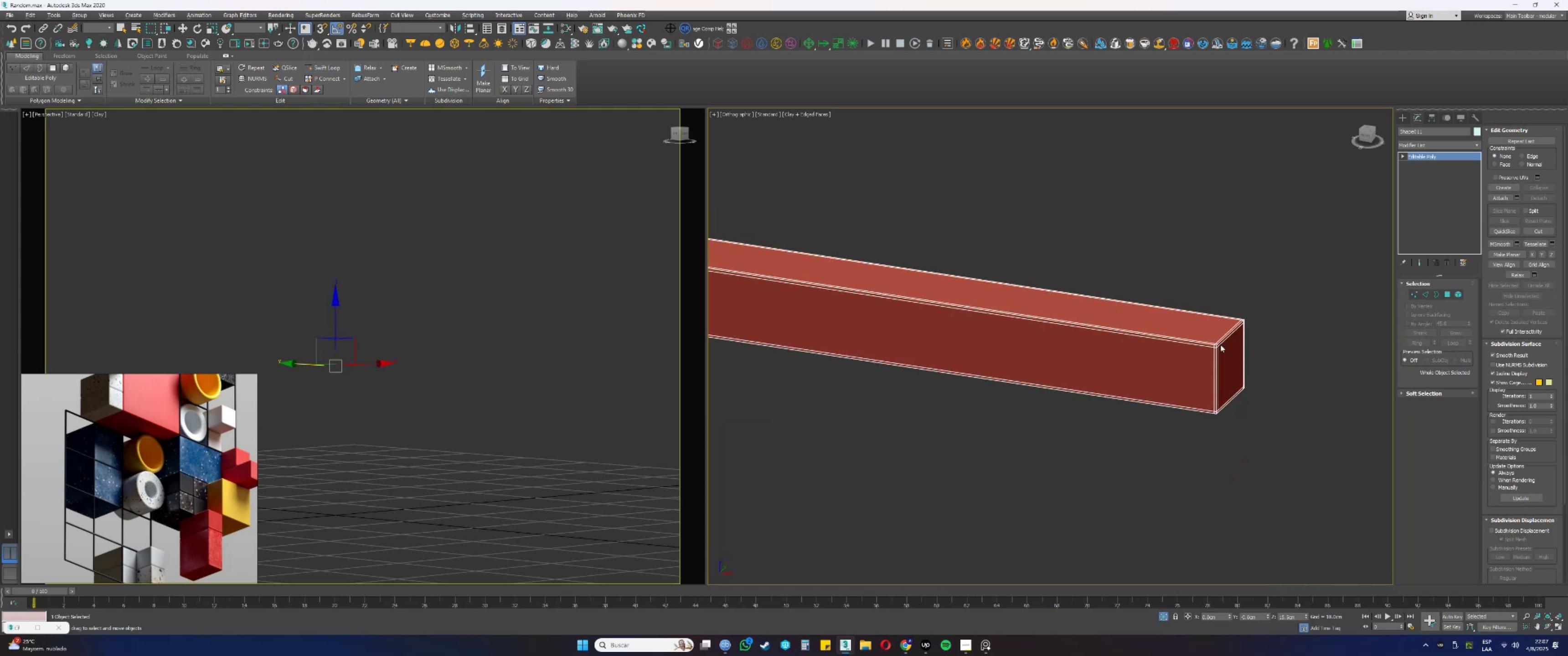 
right_click([1220, 344])
 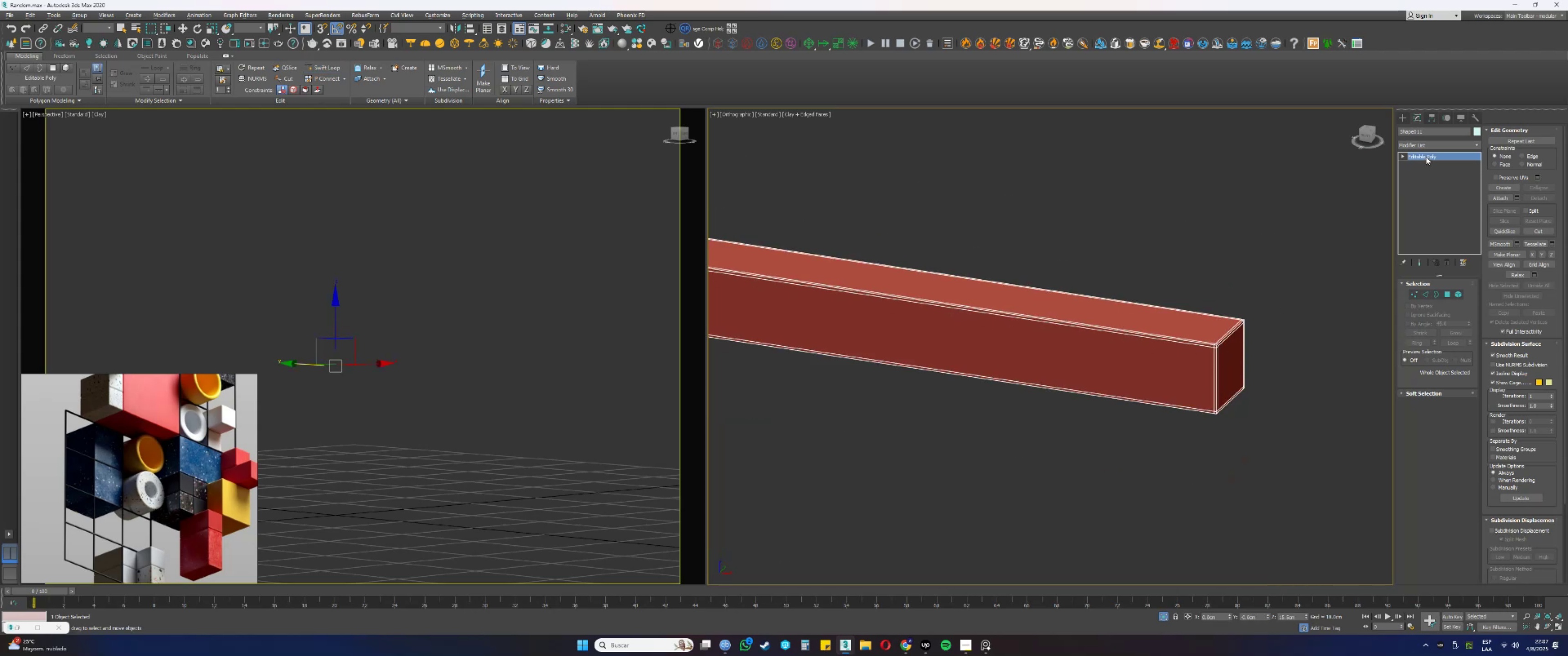 
right_click([1424, 156])
 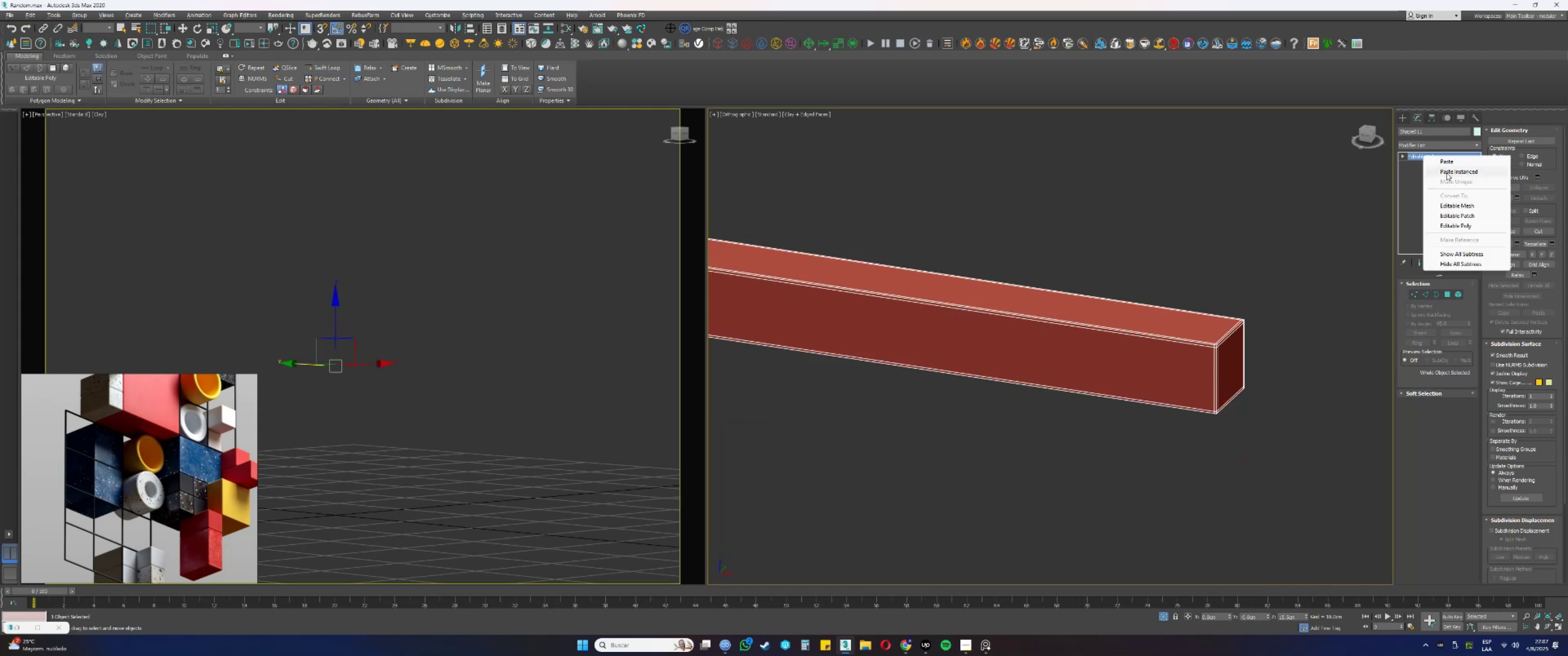 
left_click([1446, 172])
 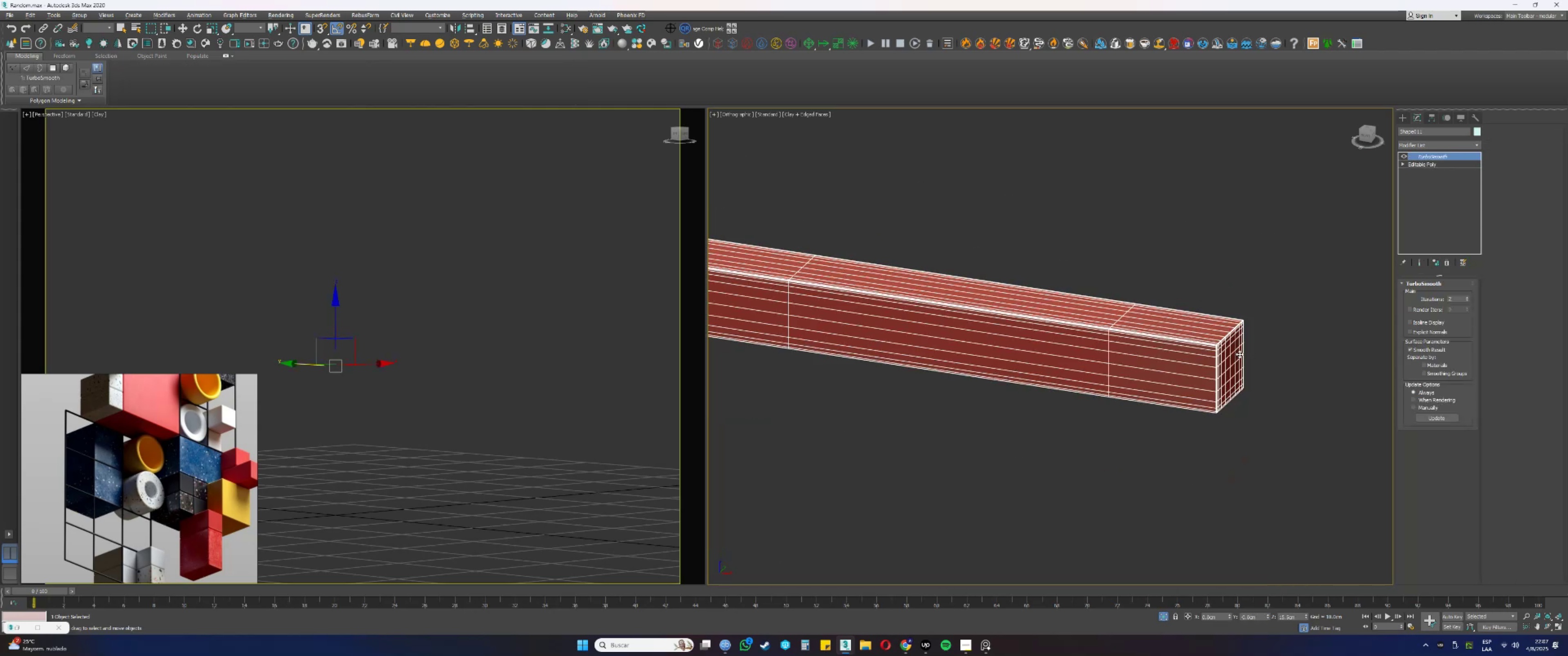 
scroll: coordinate [1217, 346], scroll_direction: up, amount: 4.0
 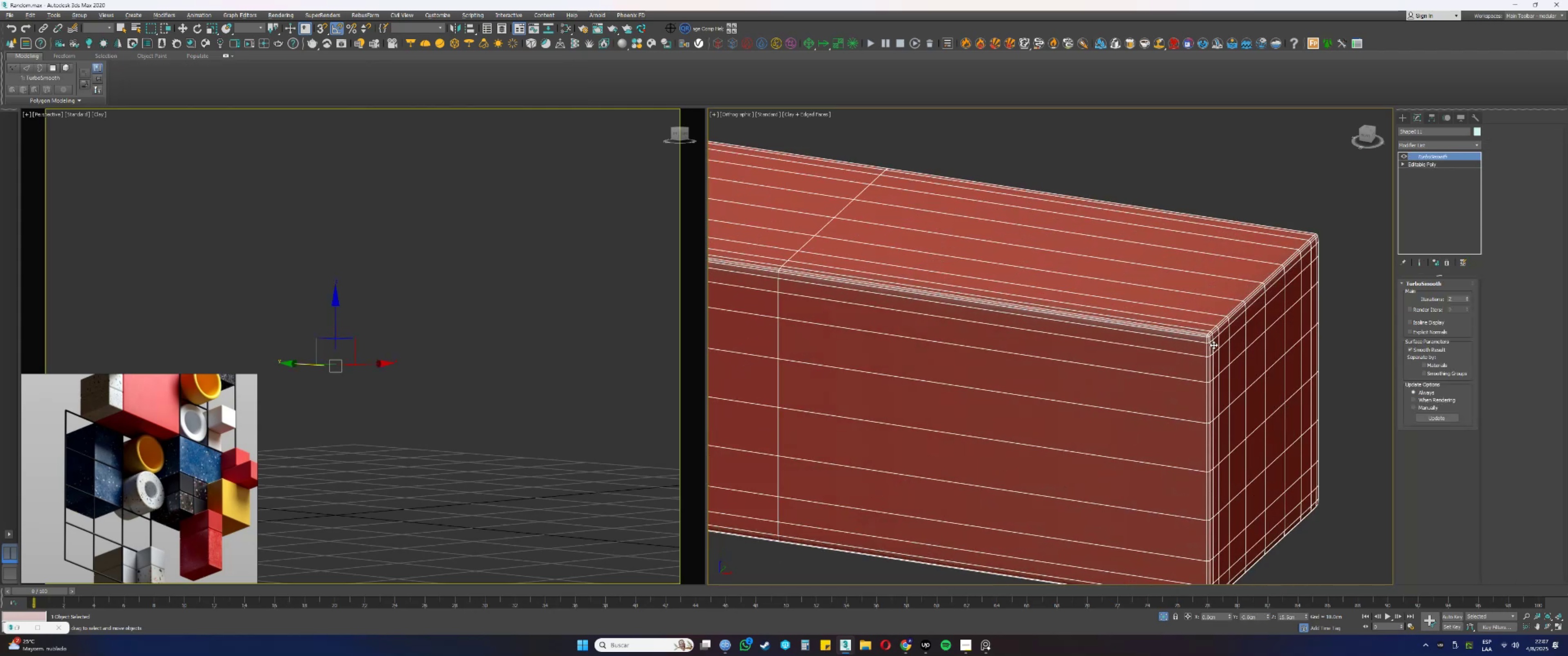 
key(F4)
 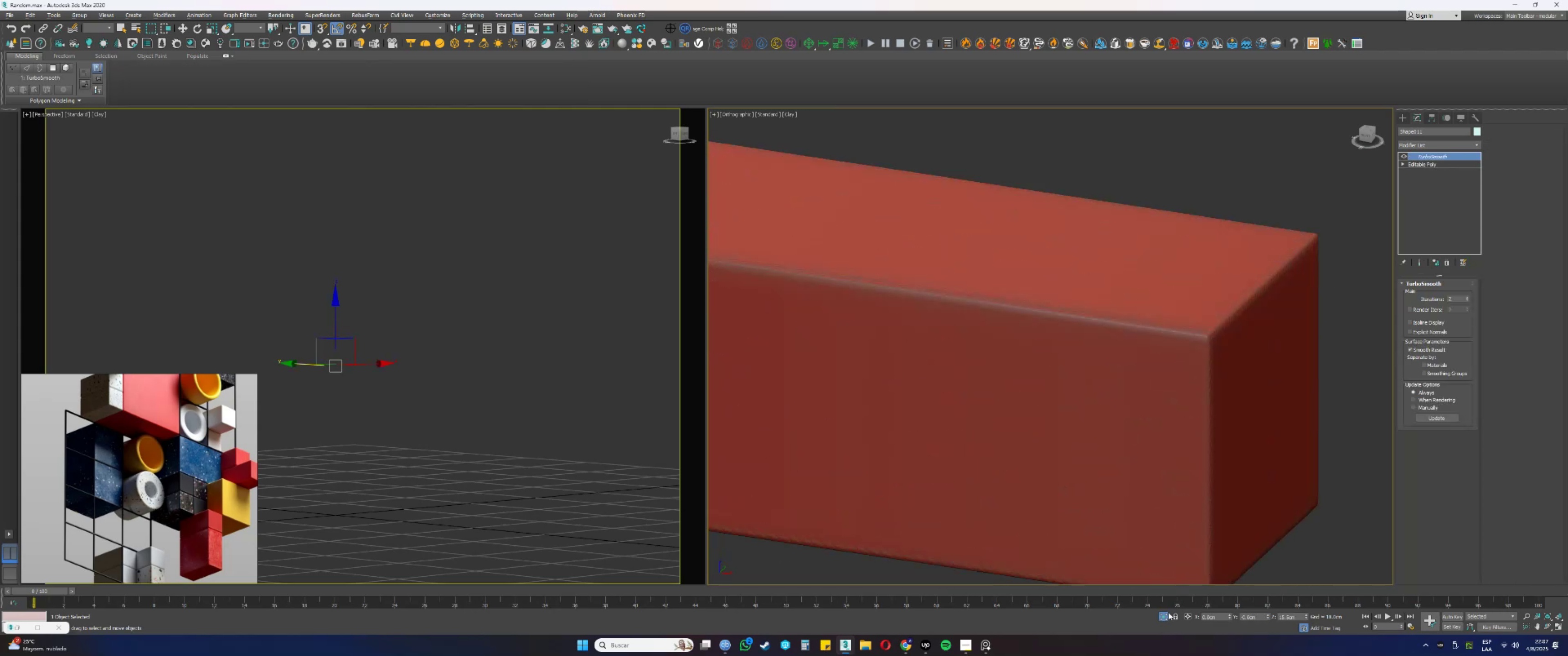 
left_click([1164, 615])
 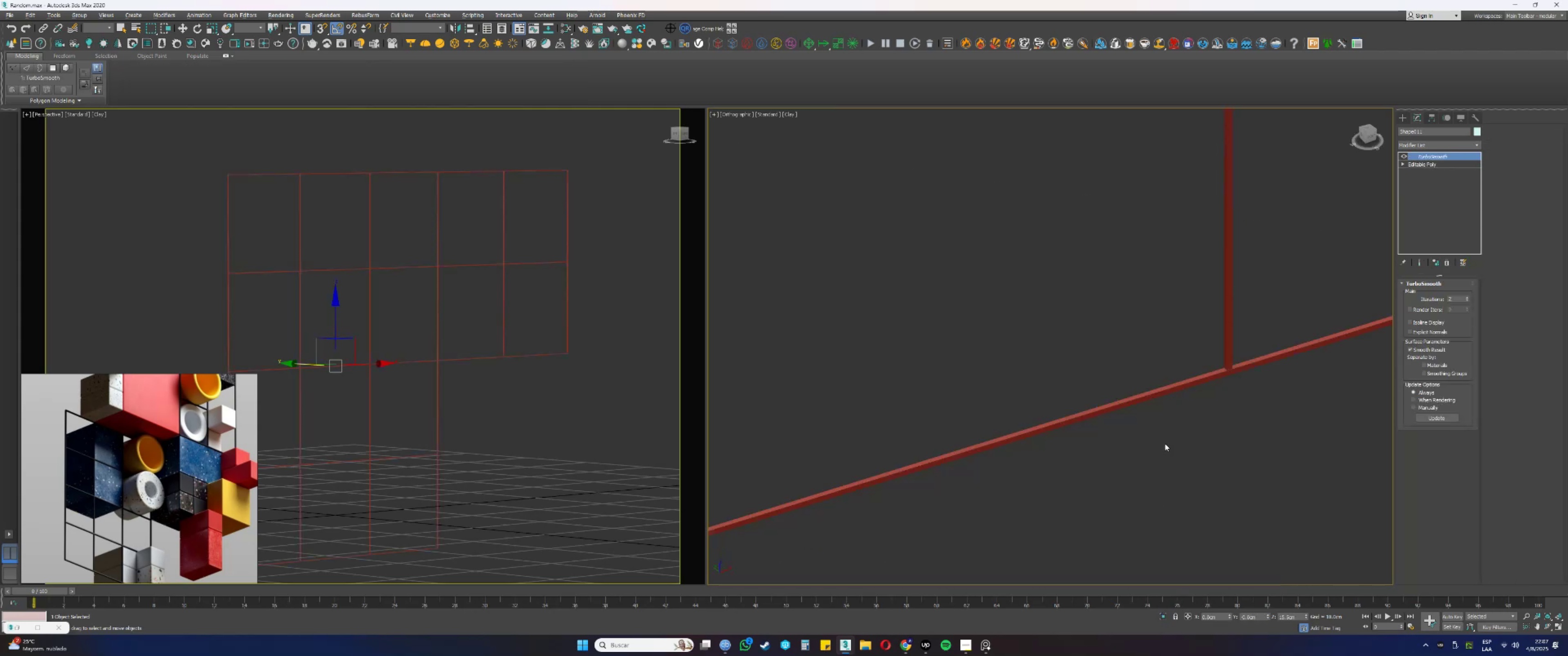 
key(F4)
 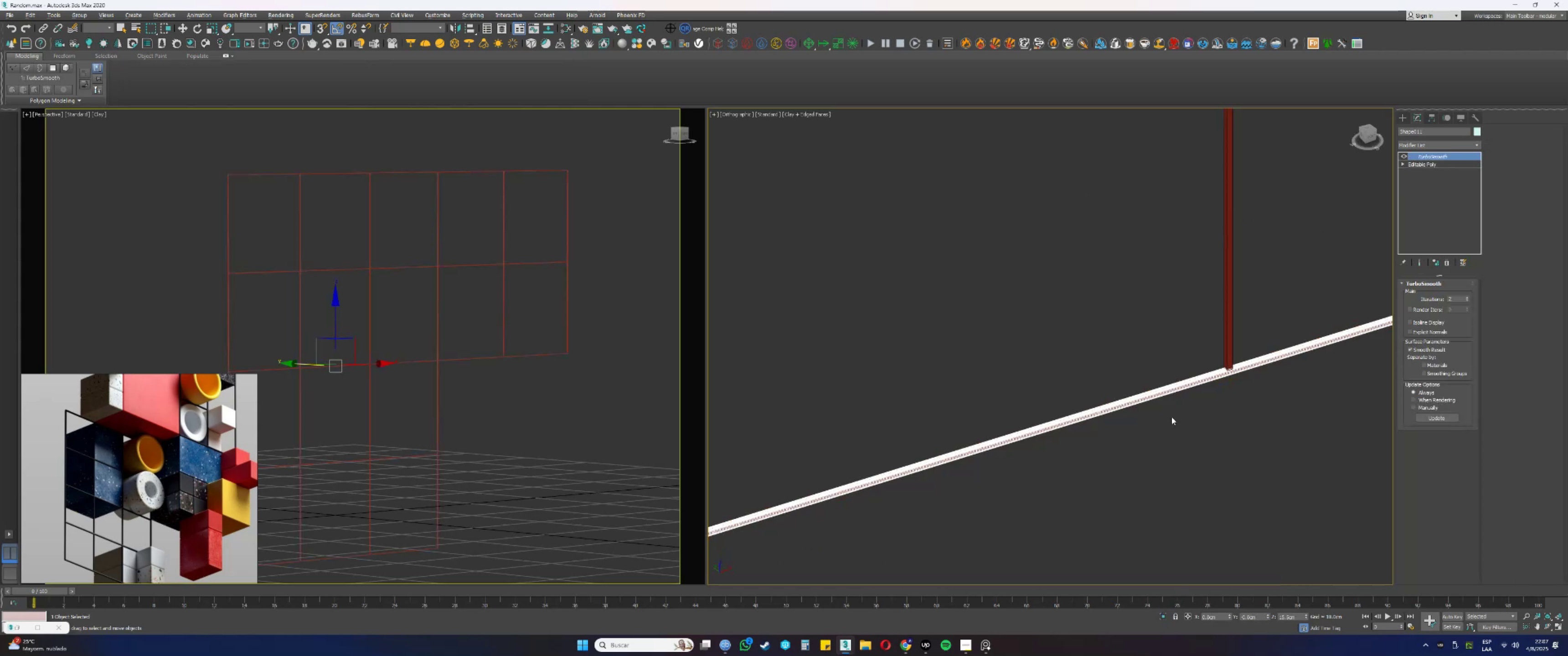 
scroll: coordinate [1169, 415], scroll_direction: down, amount: 3.0
 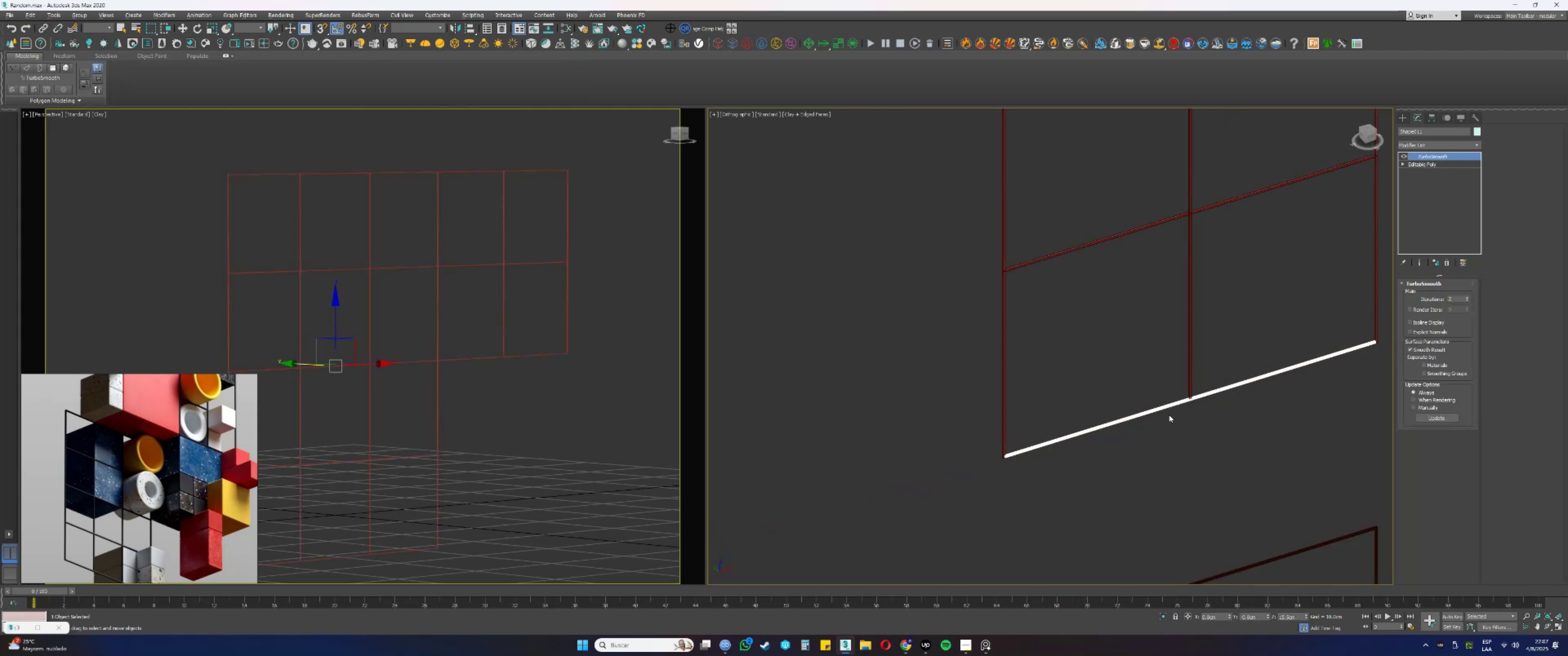 
left_click_drag(start_coordinate=[1059, 361], to_coordinate=[984, 336])
 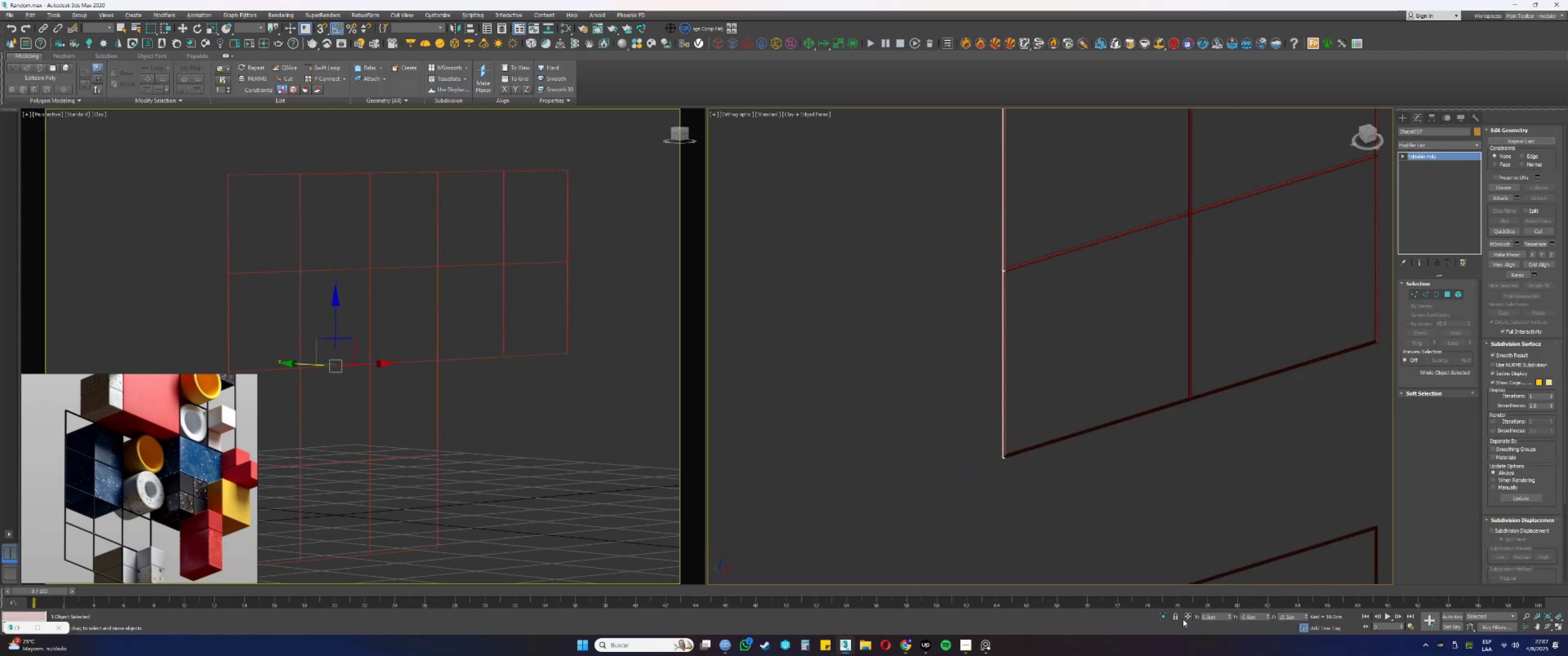 
left_click([1162, 616])
 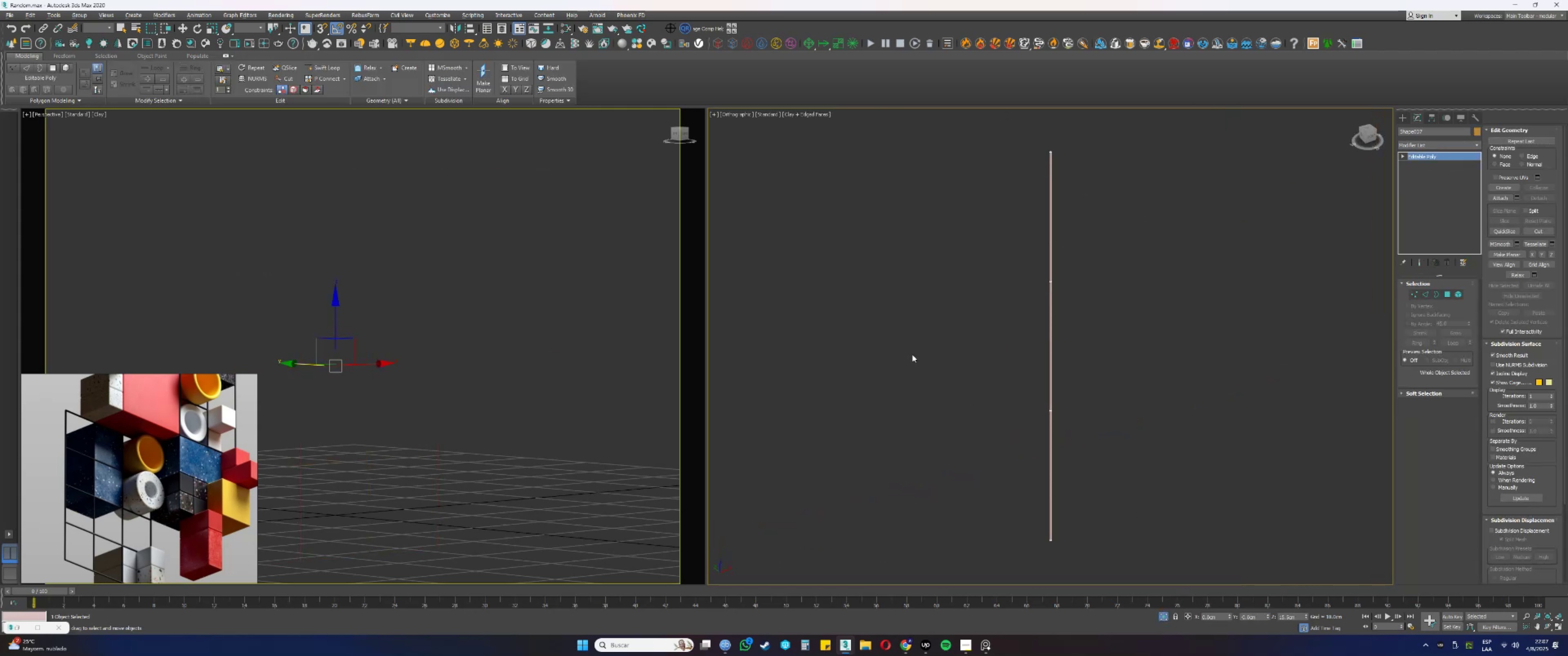 
hold_key(key=AltLeft, duration=0.4)
 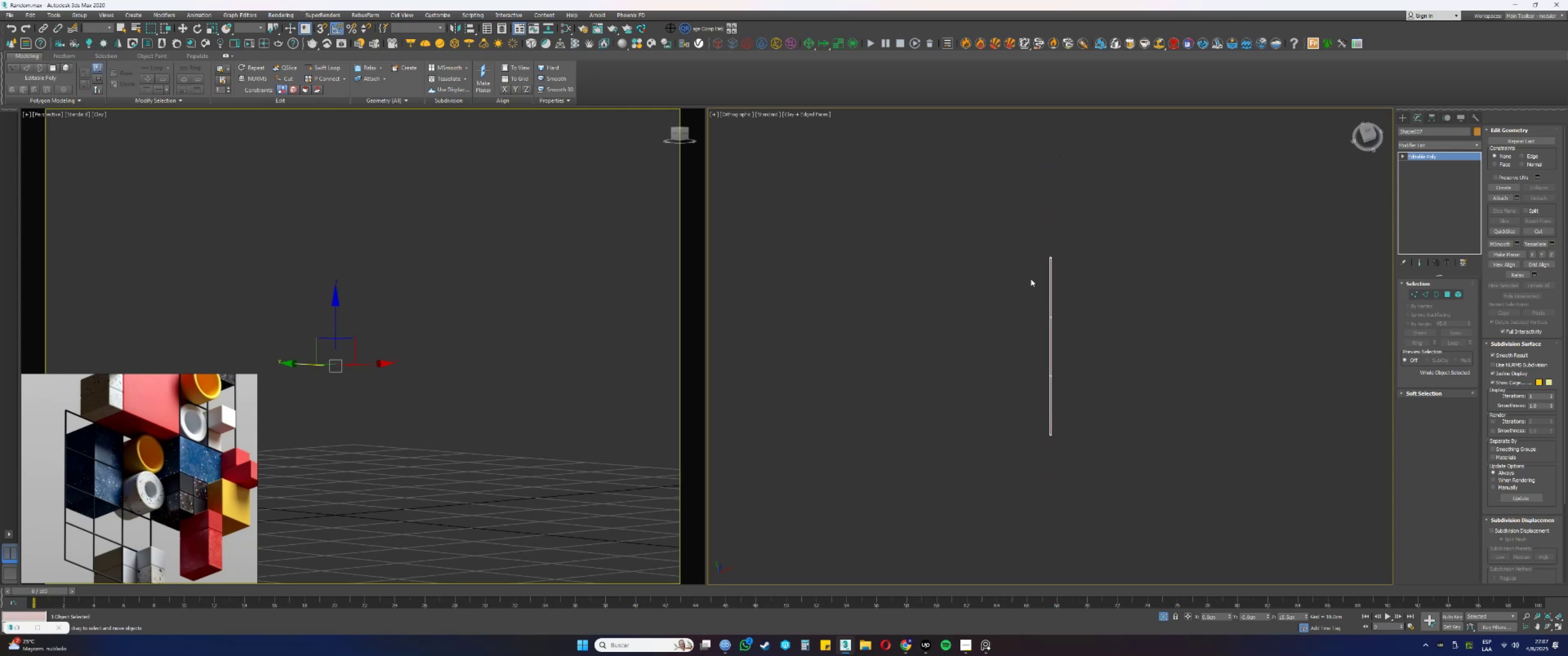 
key(Alt+AltLeft)
 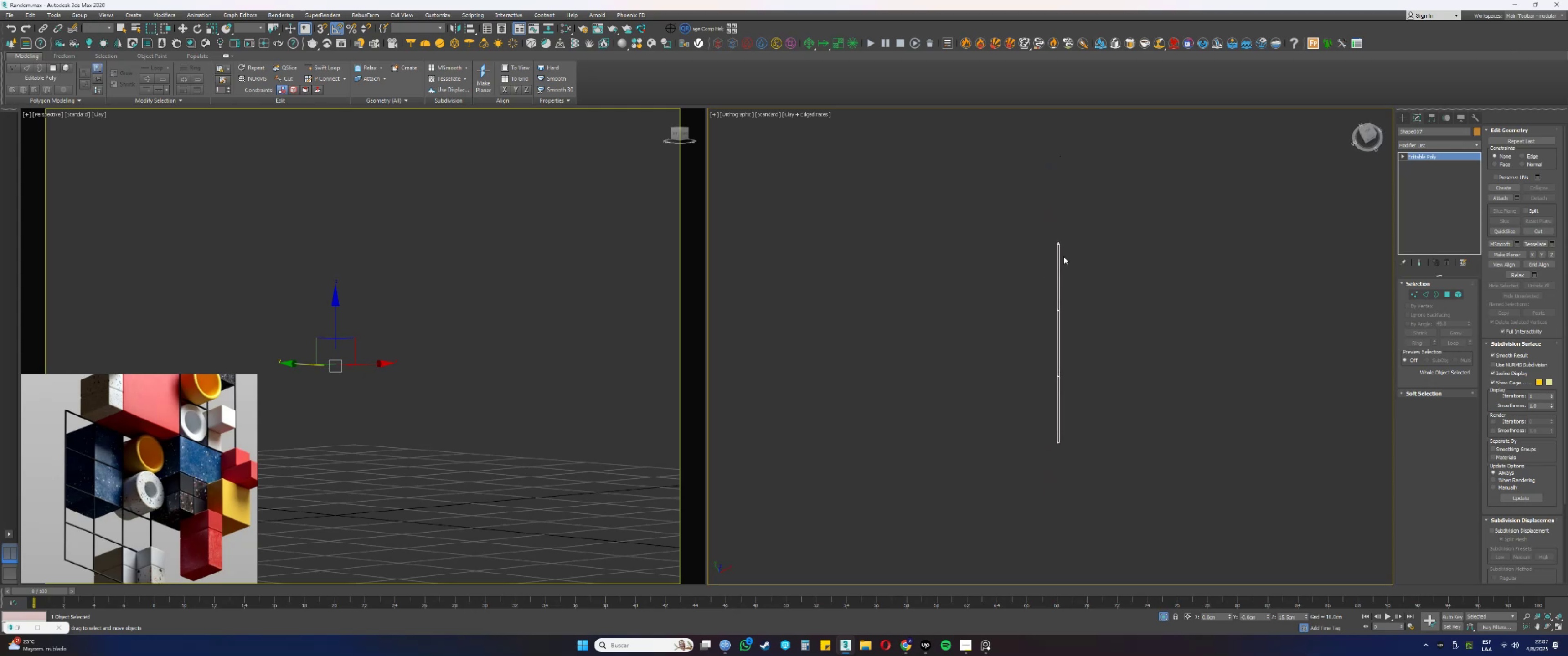 
scroll: coordinate [1023, 211], scroll_direction: up, amount: 14.0
 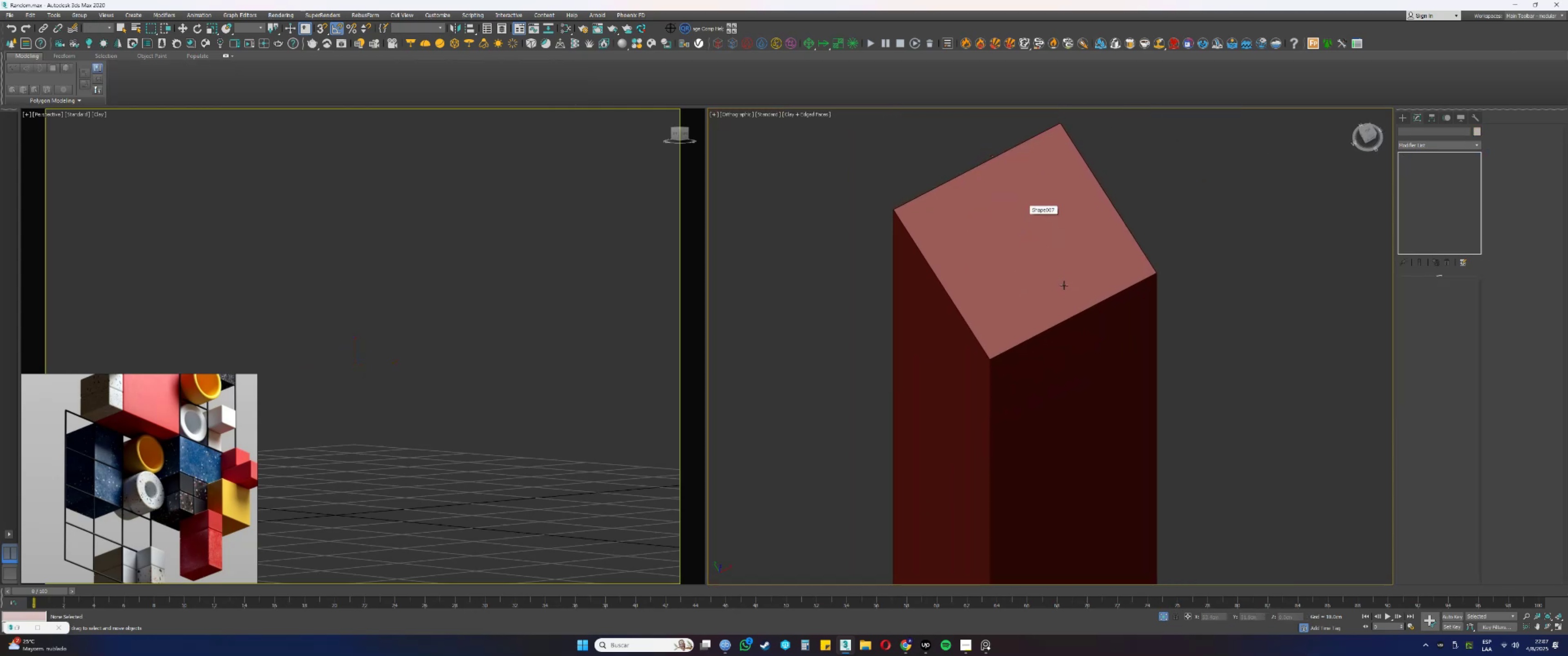 
left_click([1065, 224])
 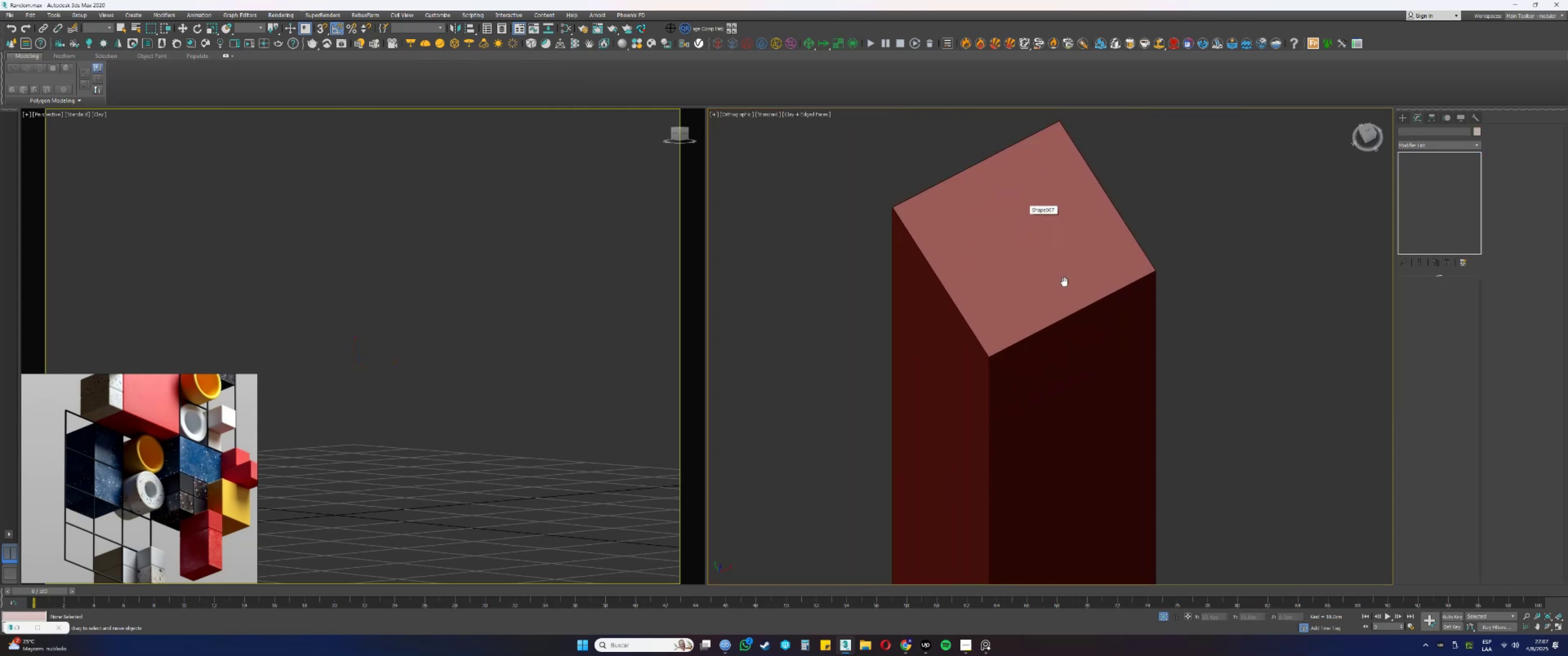 
left_click([1064, 285])
 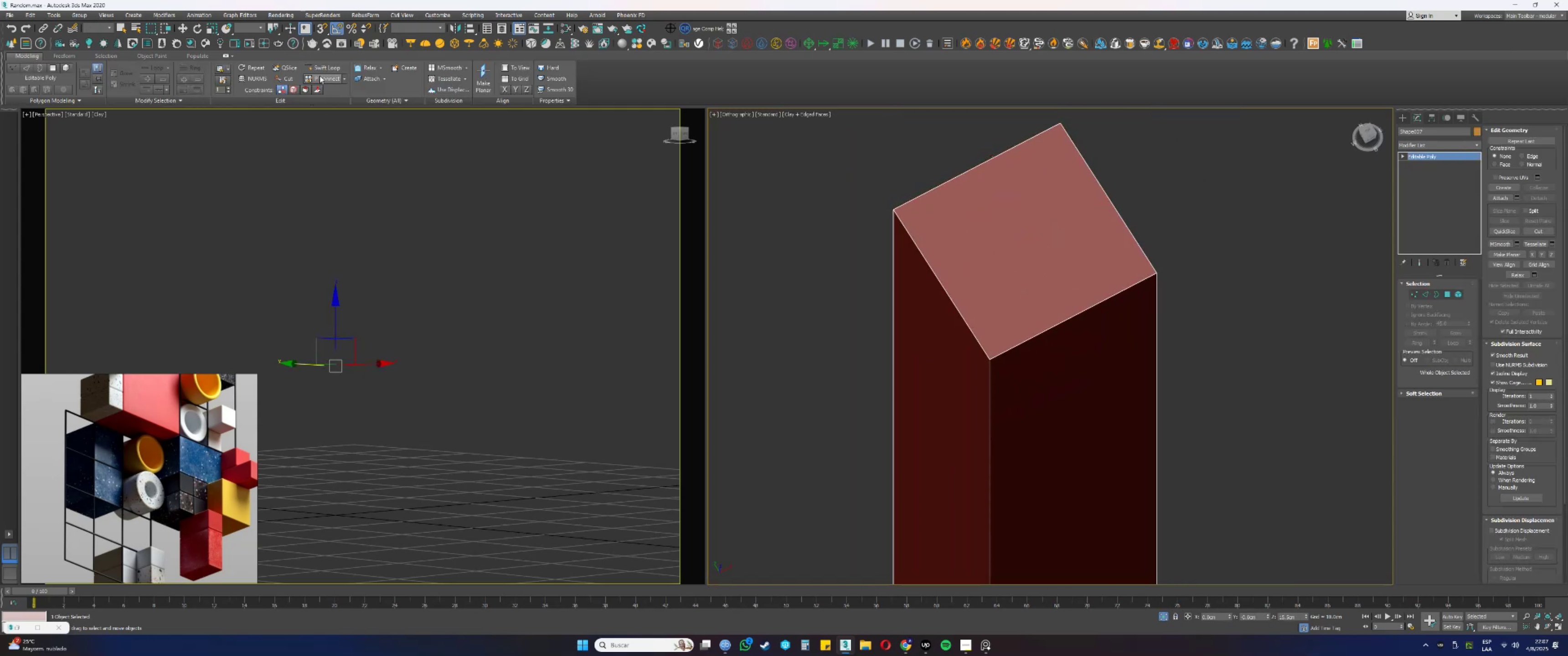 
left_click([316, 67])
 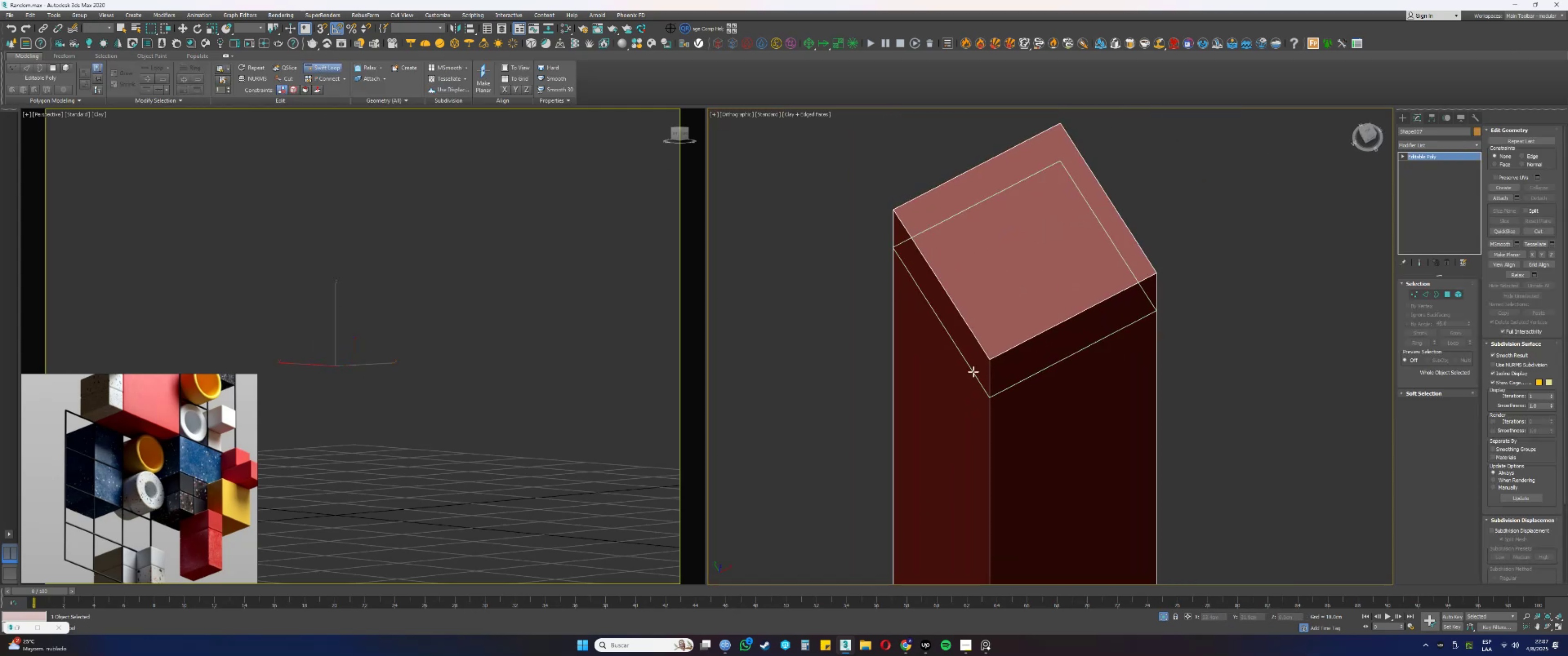 
scroll: coordinate [983, 364], scroll_direction: up, amount: 1.0
 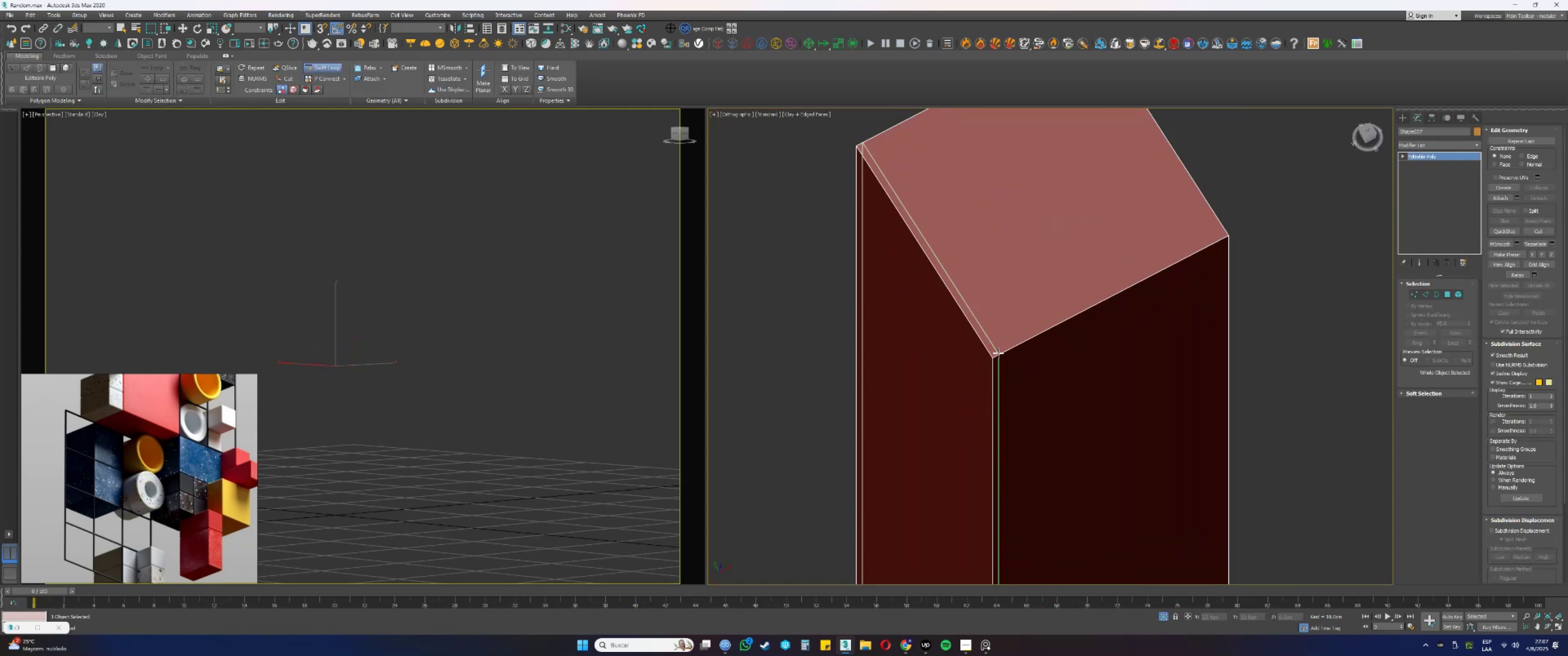 
left_click([998, 353])
 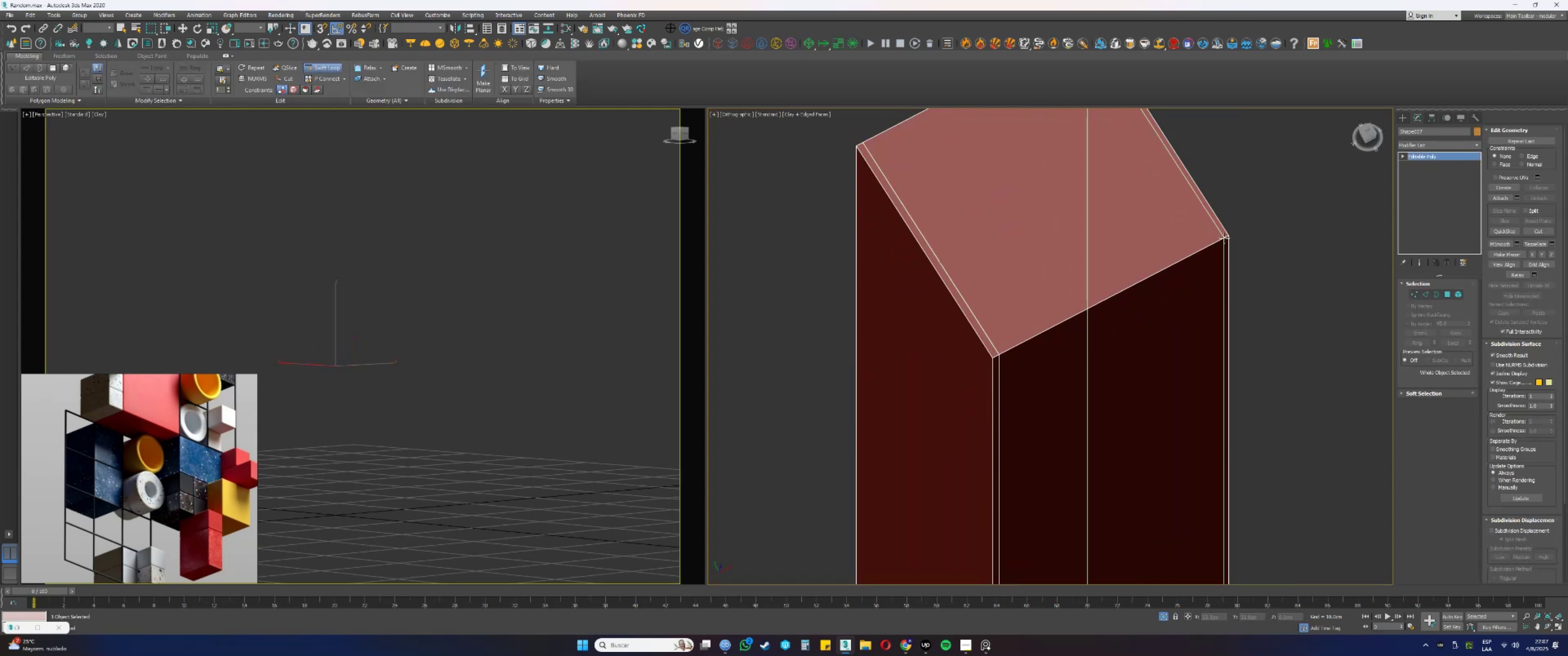 
left_click([1224, 237])
 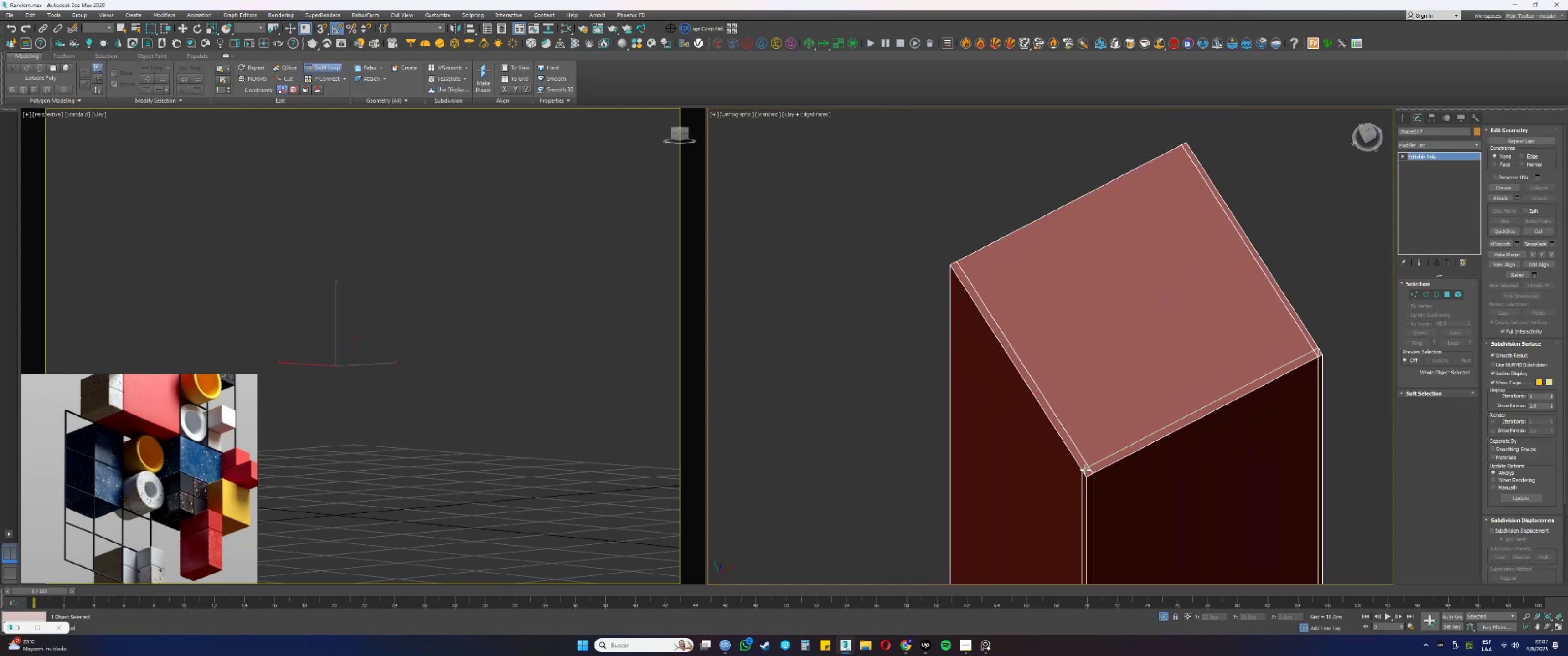 
left_click([1085, 470])
 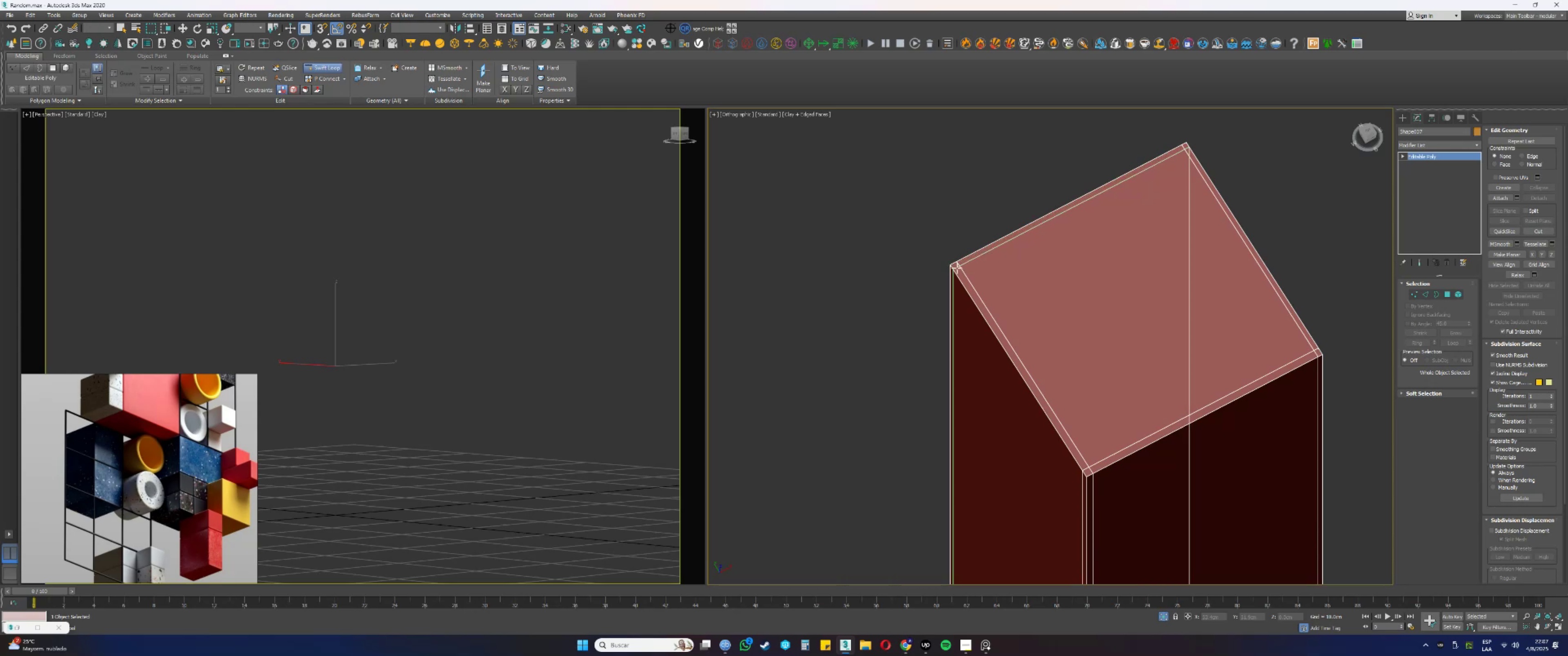 
left_click([957, 269])
 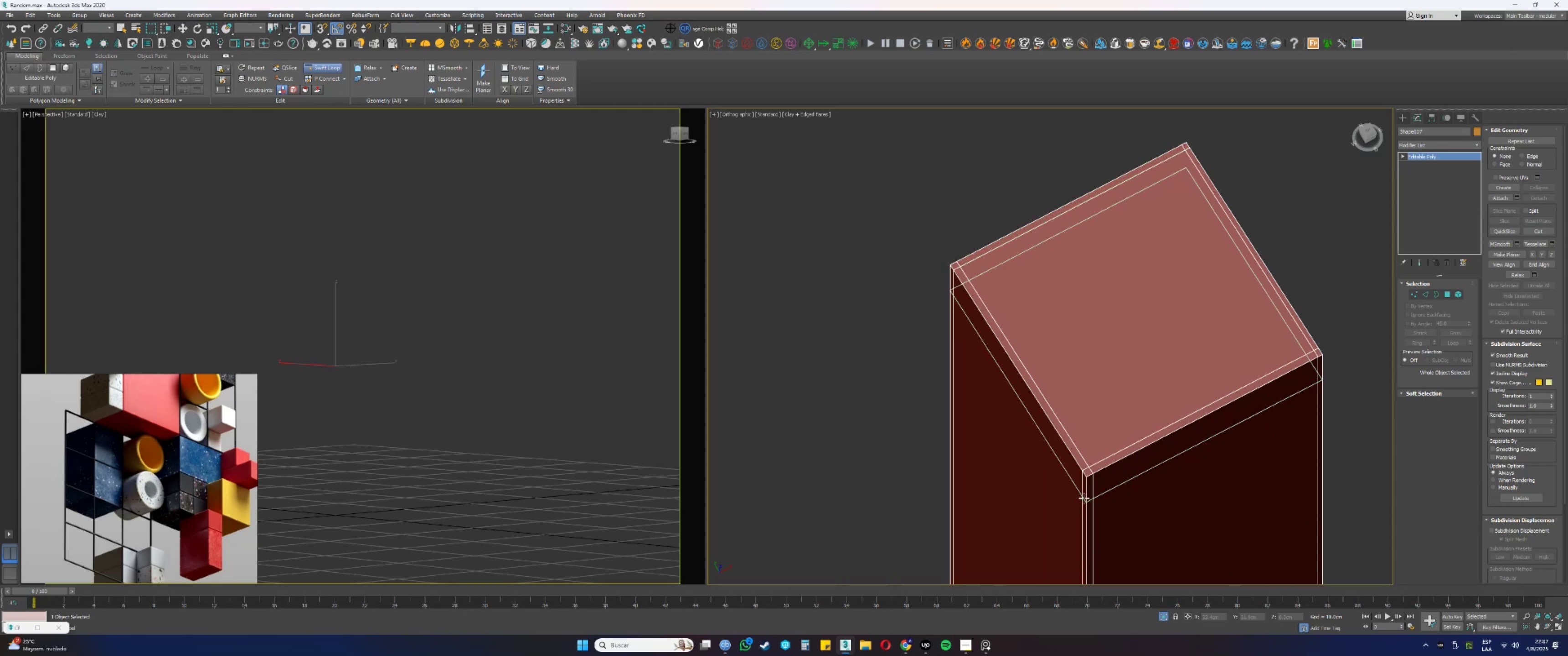 
scroll: coordinate [1064, 339], scroll_direction: down, amount: 18.0
 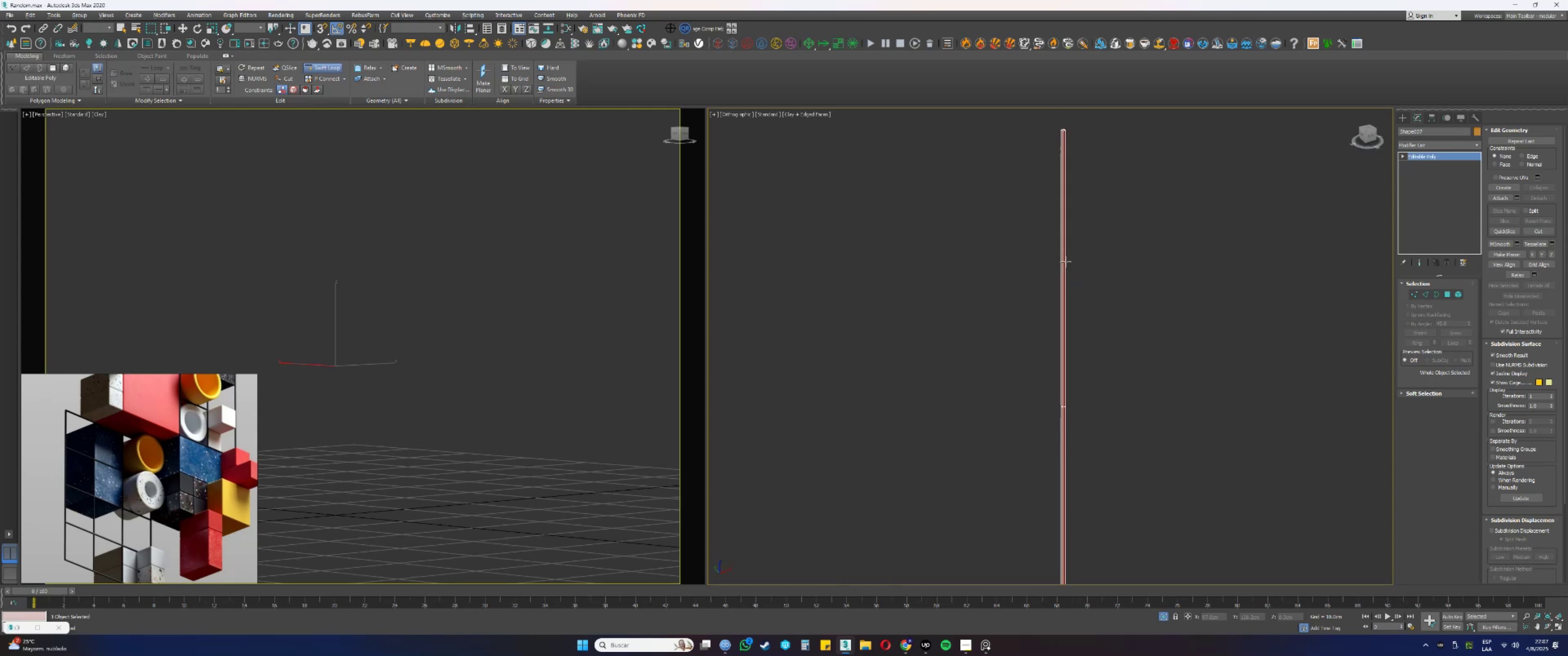 
key(Alt+AltLeft)
 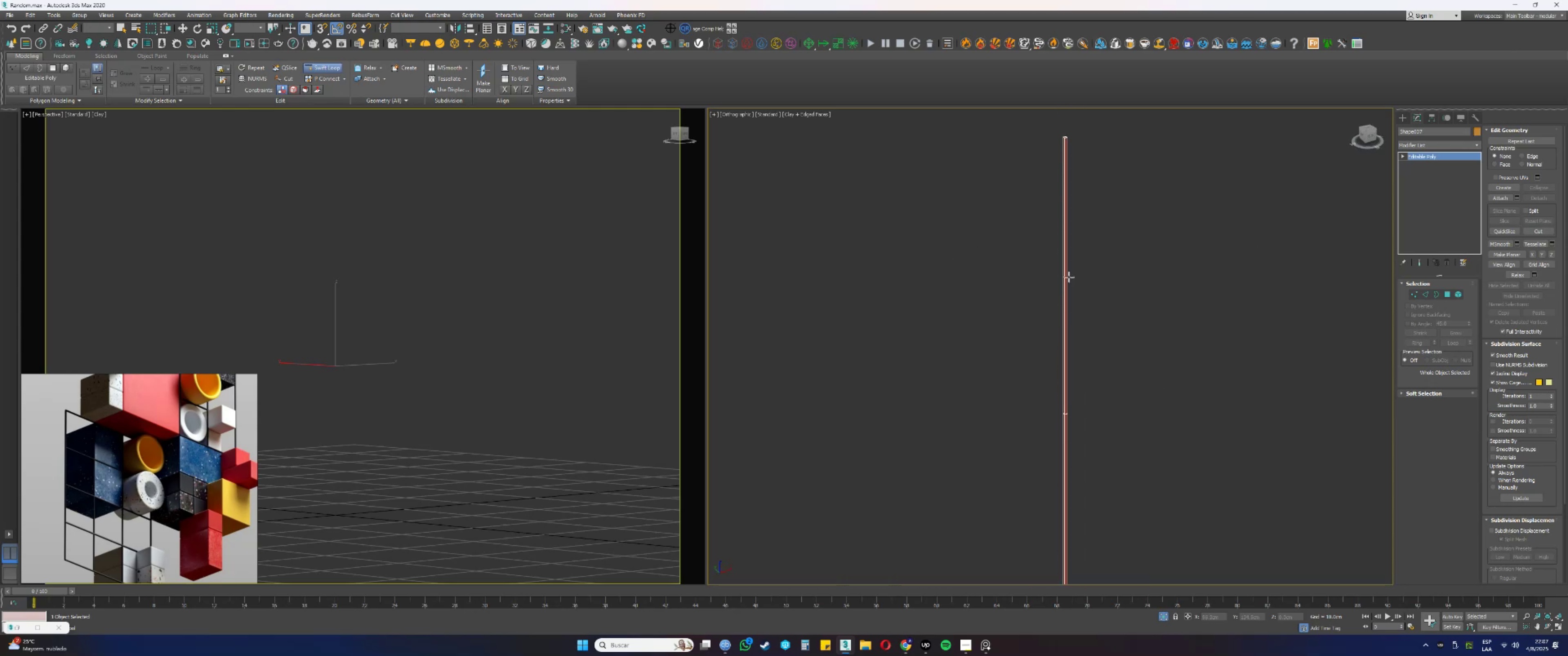 
key(Alt+AltLeft)
 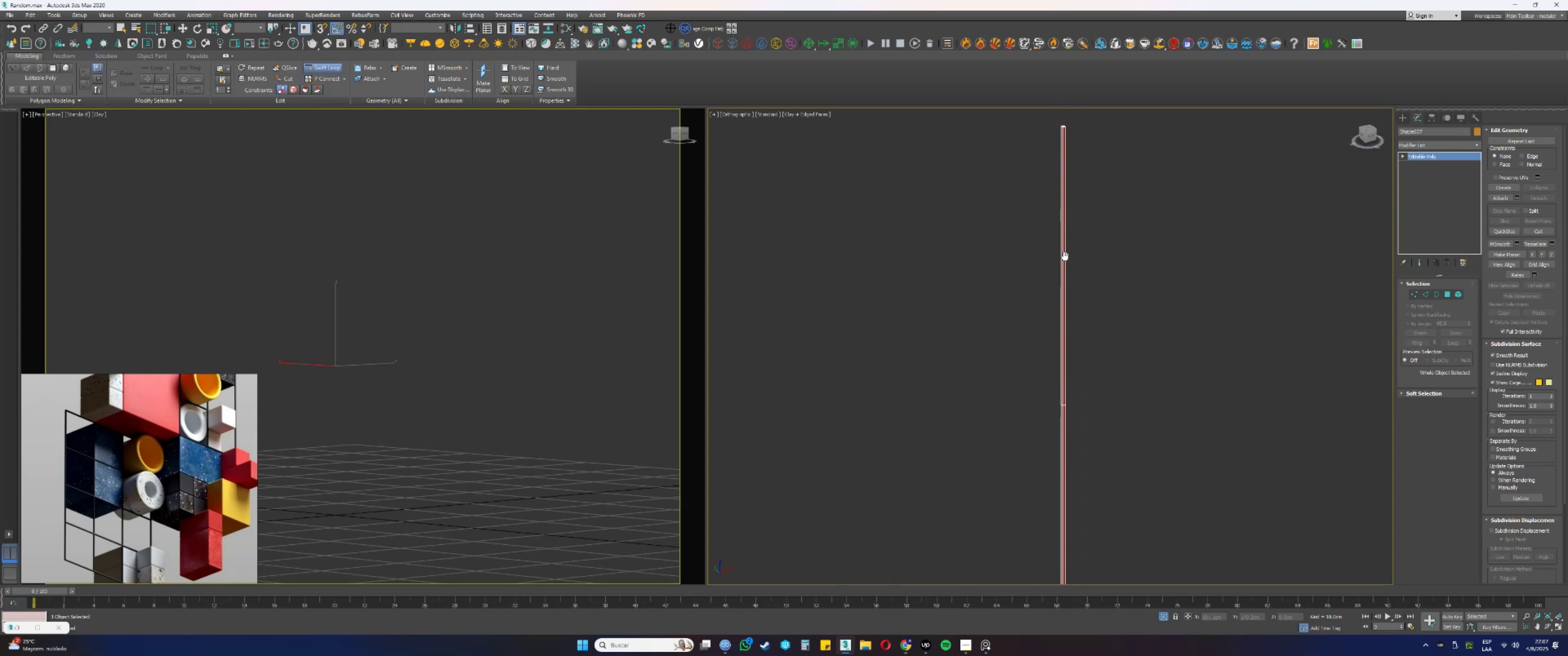 
key(Alt+AltLeft)
 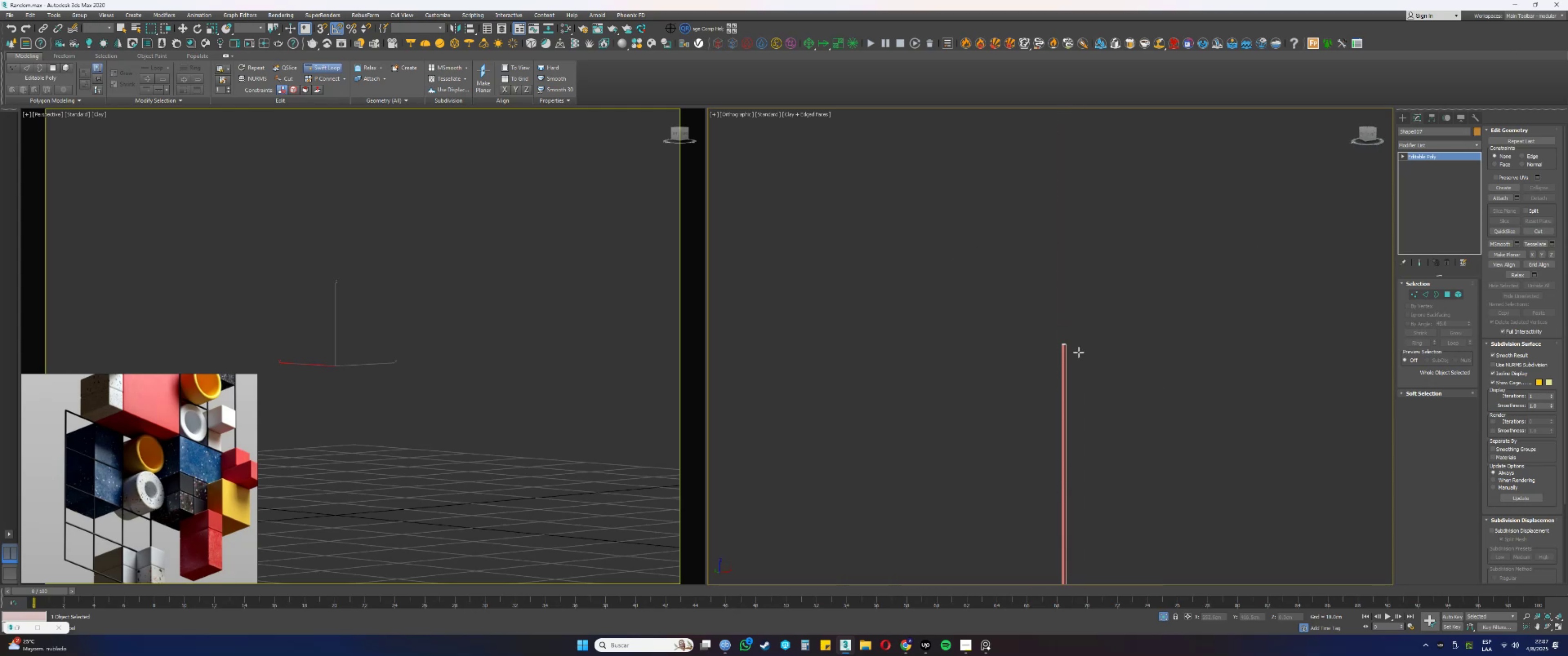 
scroll: coordinate [1065, 343], scroll_direction: up, amount: 14.0
 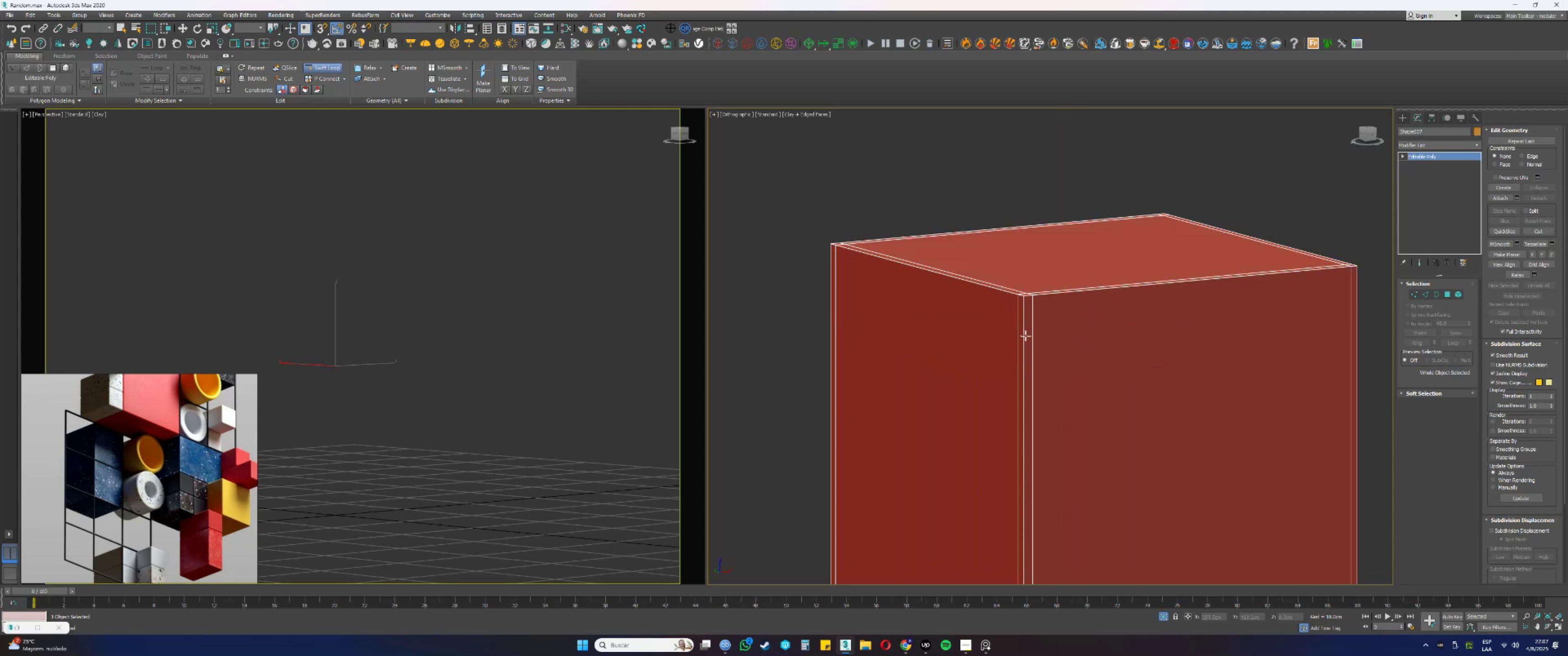 
left_click([1025, 337])
 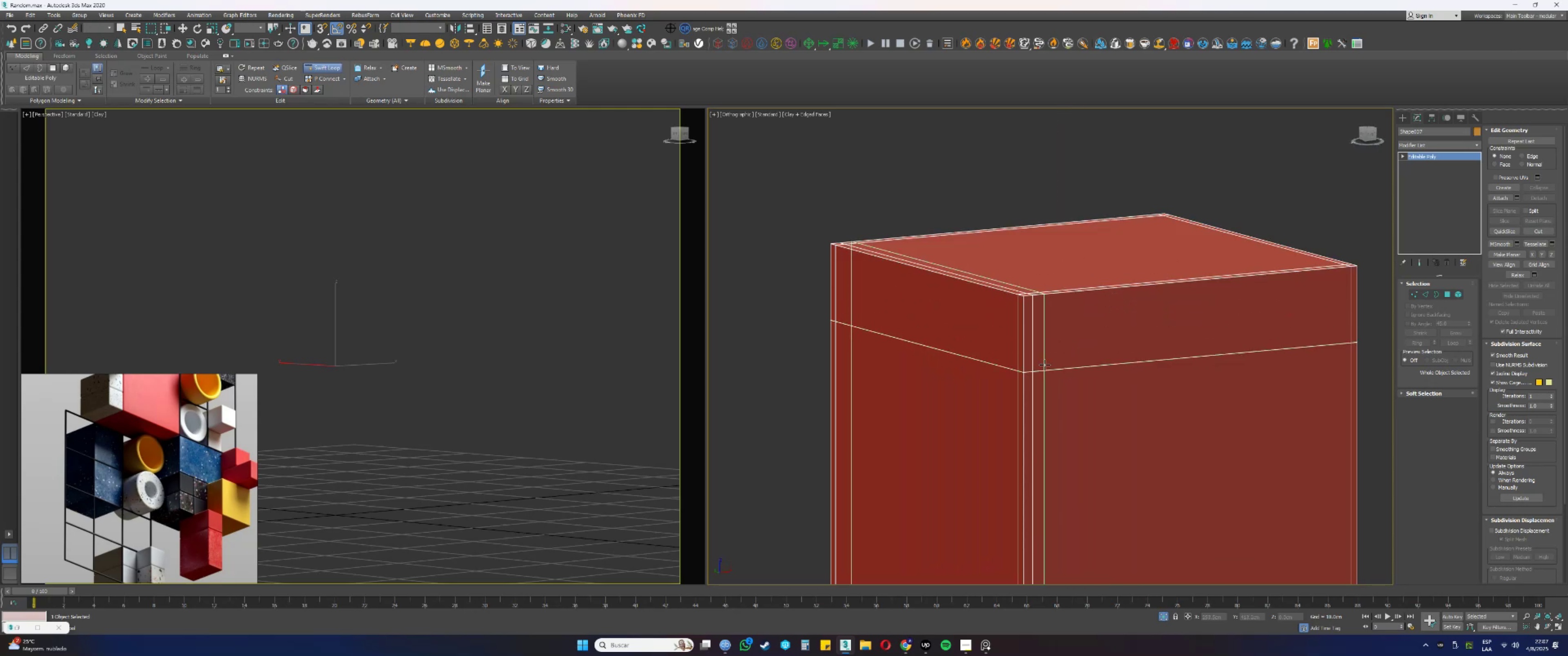 
hold_key(key=ControlLeft, duration=1.5)
hold_key(key=AltLeft, duration=1.51)
left_click_drag(start_coordinate=[1043, 369], to_coordinate=[1039, 304])
 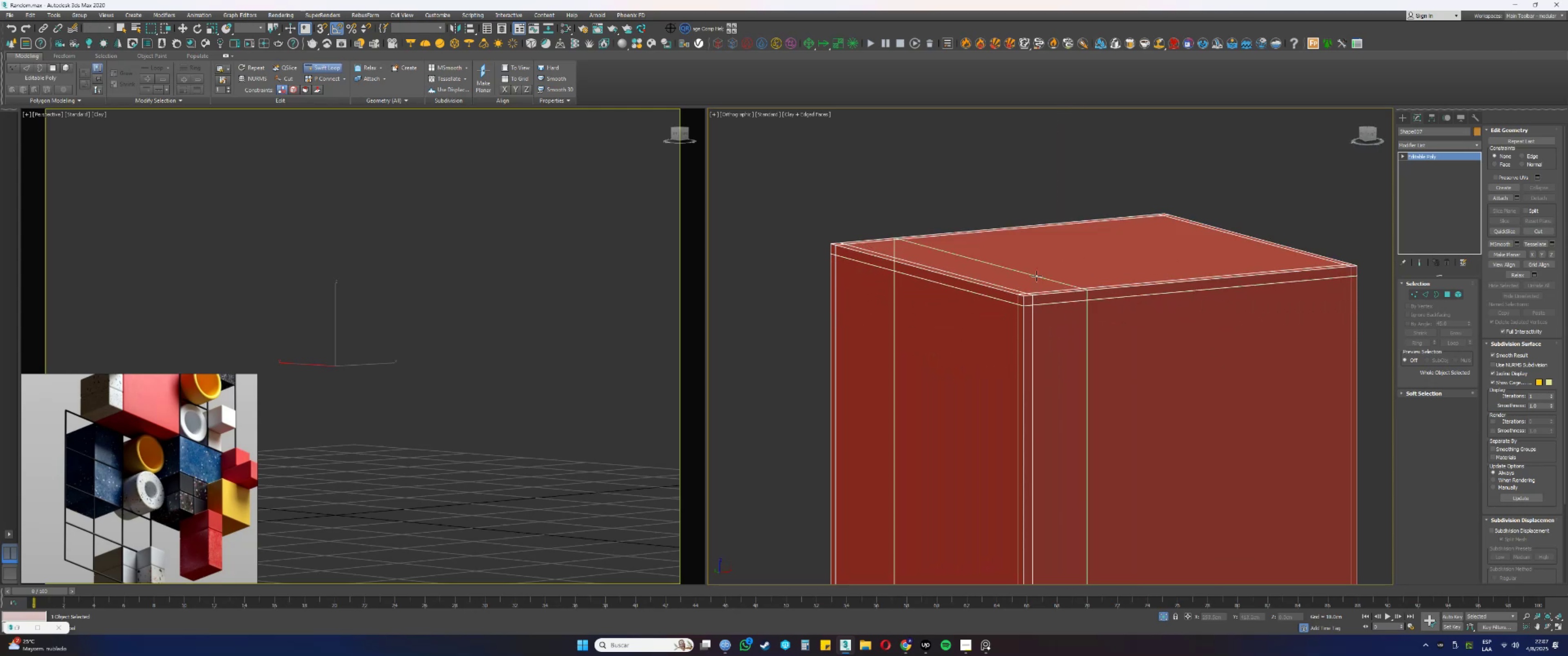 
scroll: coordinate [1080, 359], scroll_direction: down, amount: 29.0
 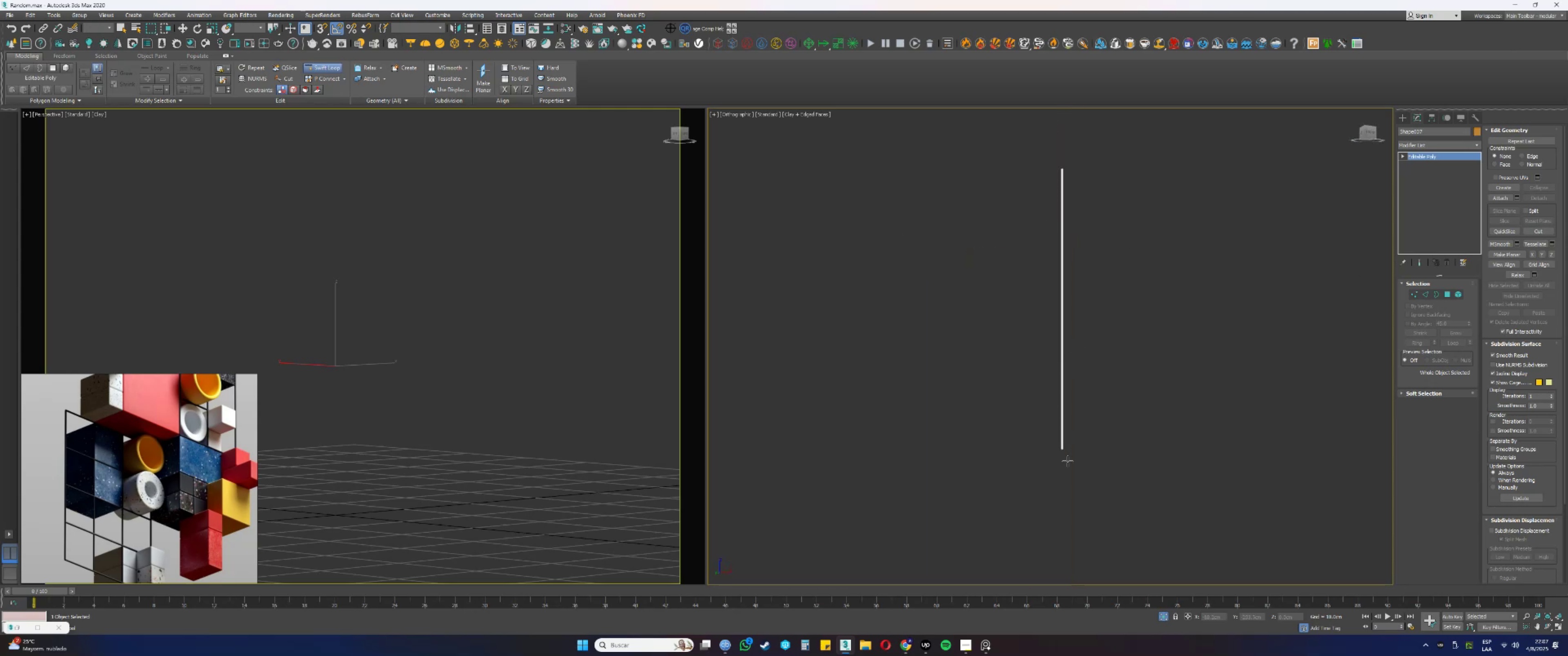 
key(Alt+AltLeft)
 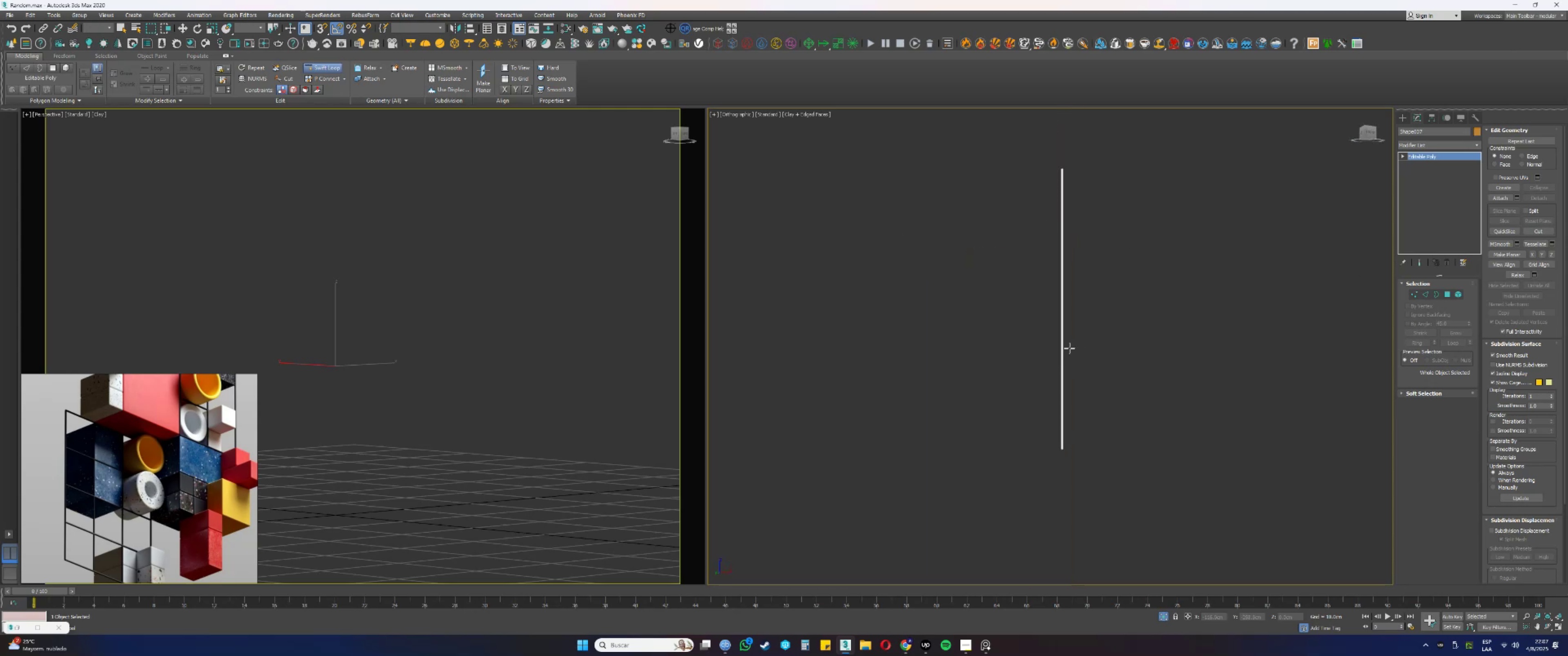 
scroll: coordinate [1076, 395], scroll_direction: up, amount: 20.0
 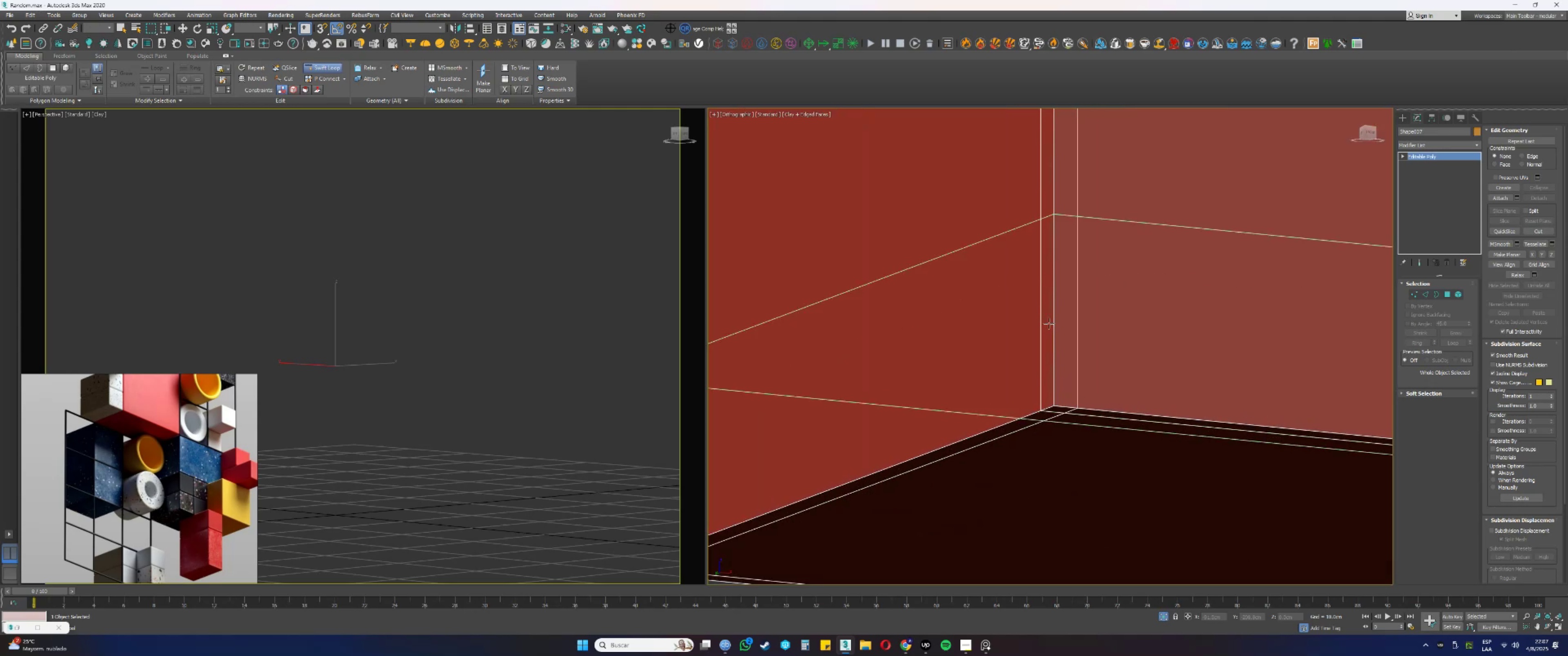 
left_click([1049, 323])
 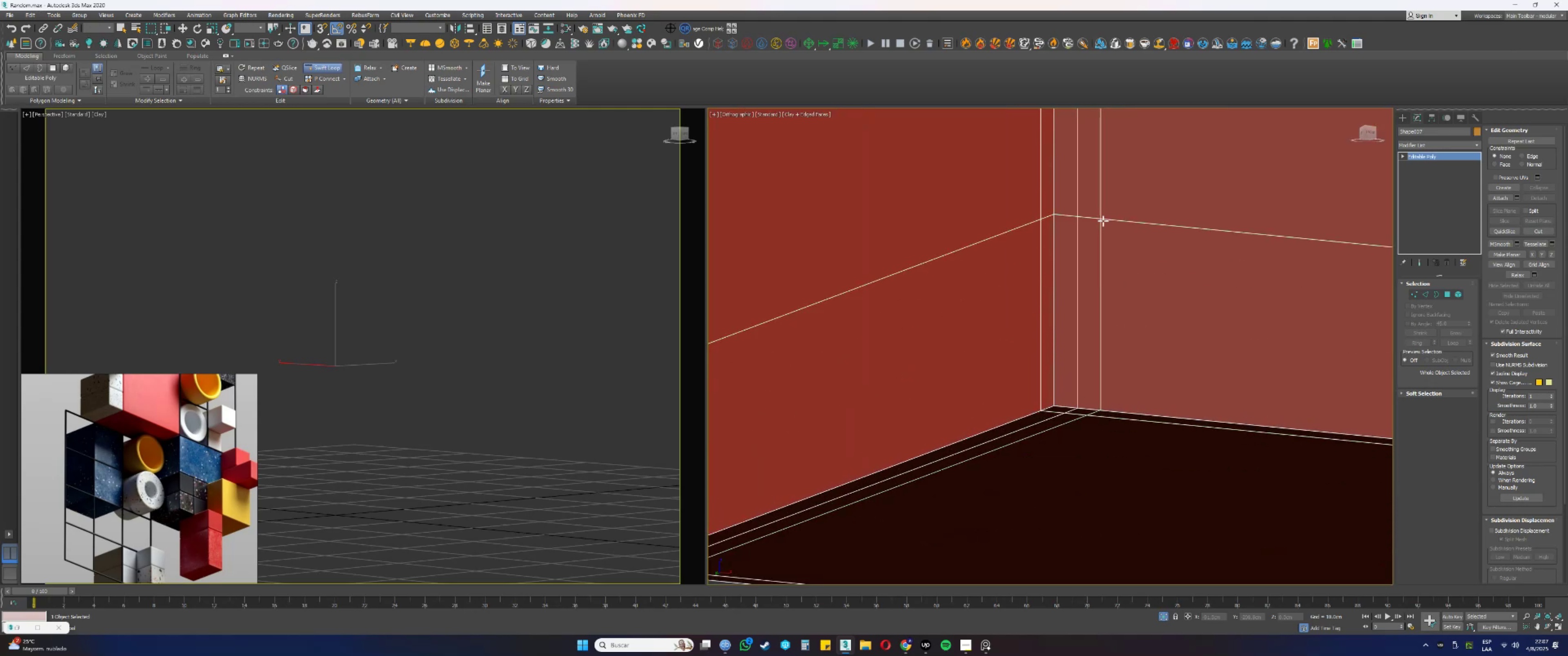 
hold_key(key=AltLeft, duration=1.1)
hold_key(key=ControlLeft, duration=1.09)
left_click_drag(start_coordinate=[1102, 220], to_coordinate=[1105, 387])
 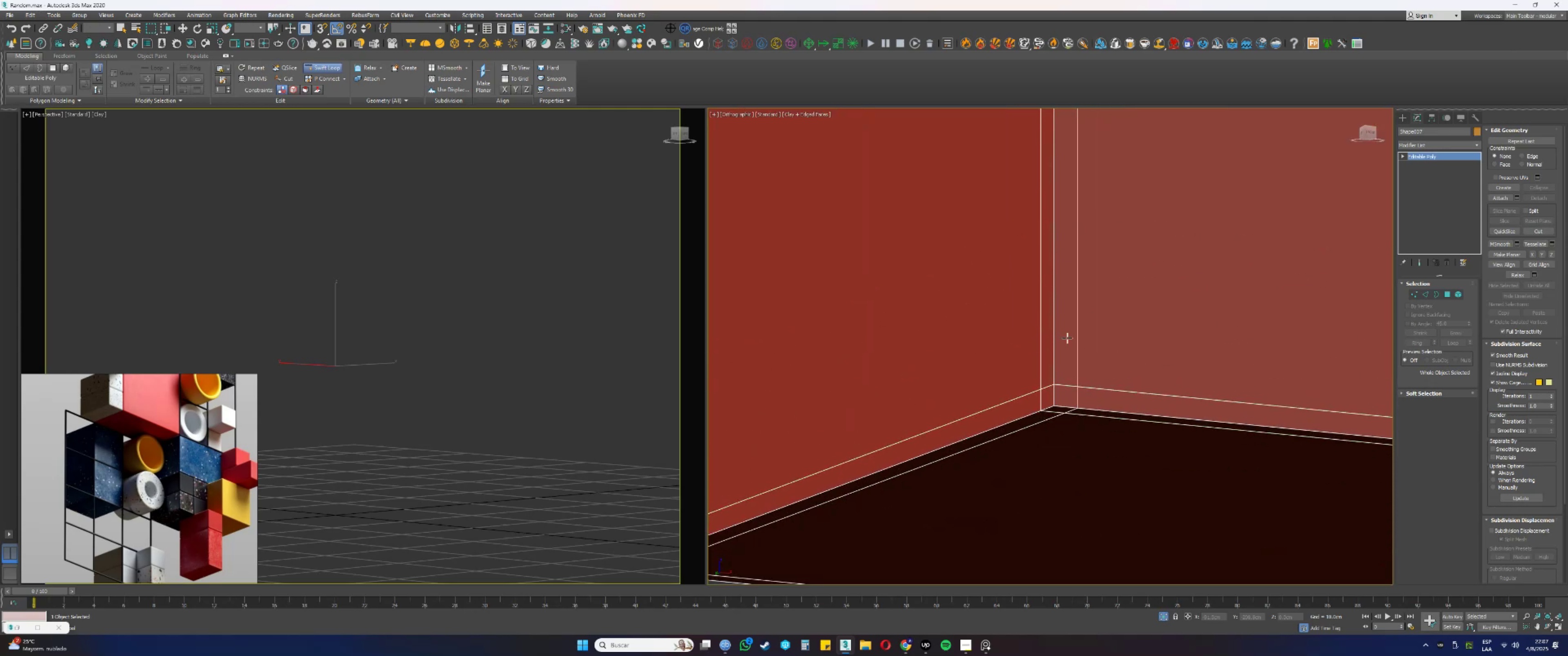 
scroll: coordinate [1067, 334], scroll_direction: down, amount: 15.0
 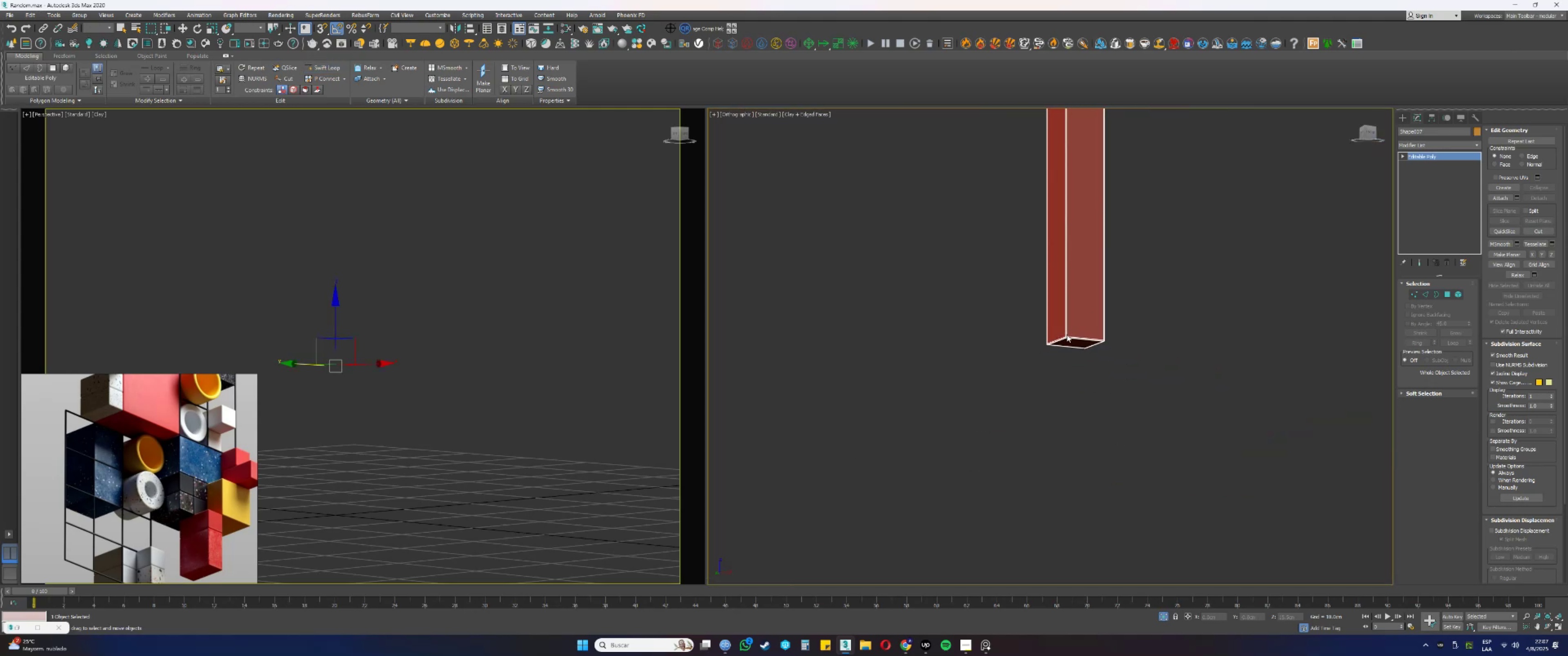 
right_click([1067, 334])
 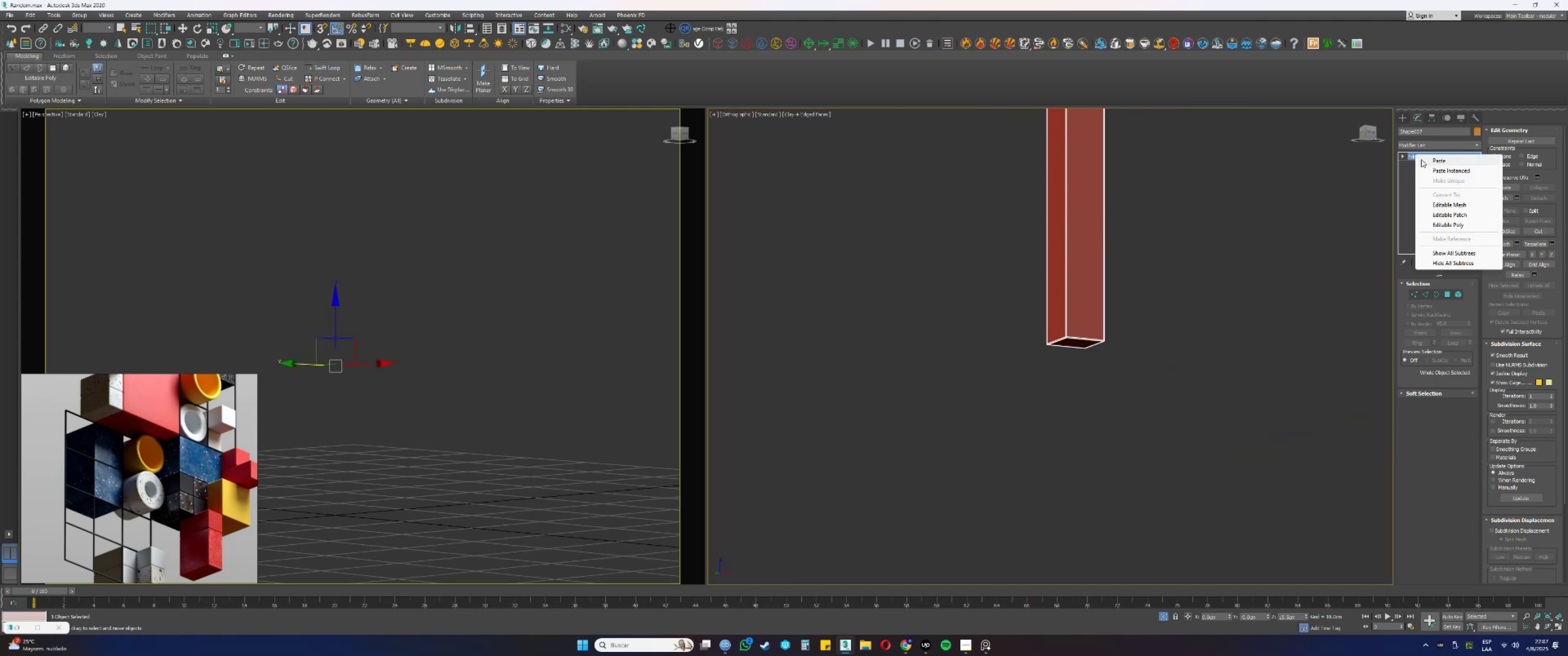 
left_click([1432, 169])
 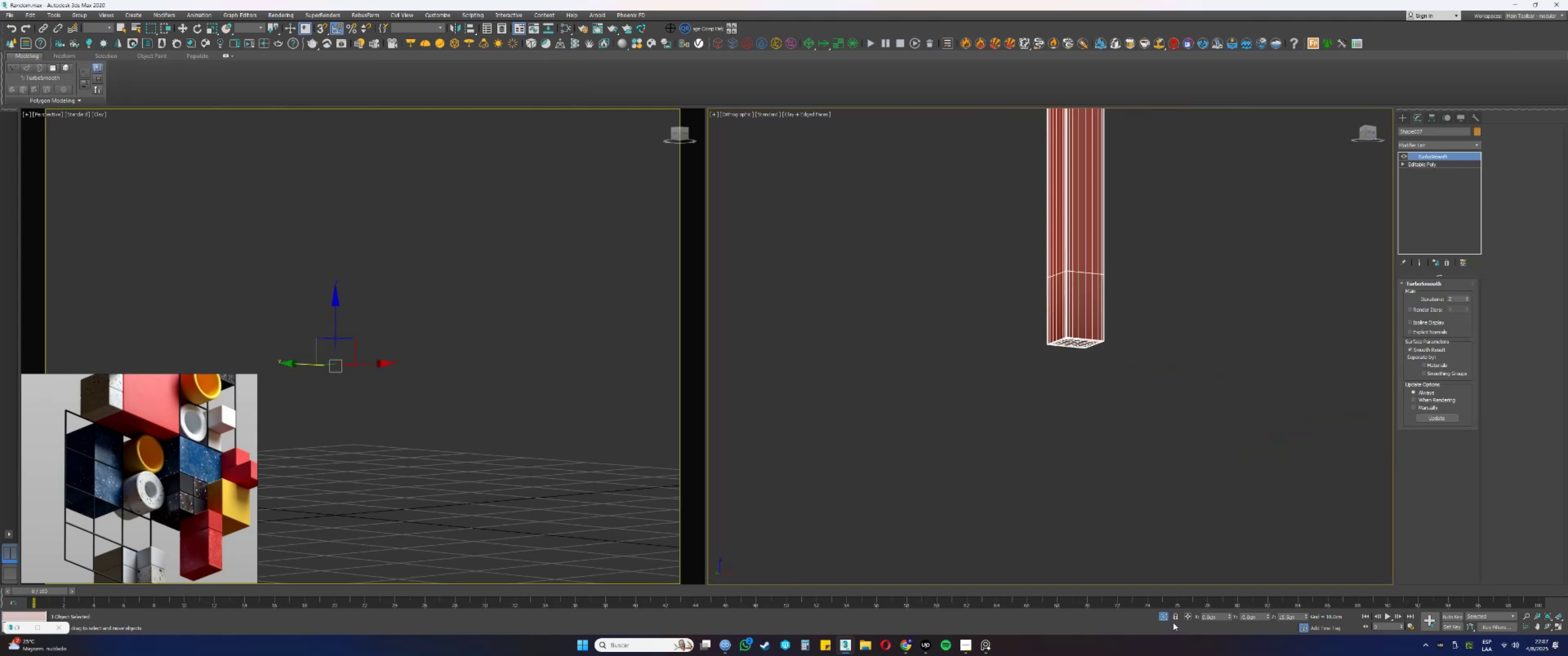 
left_click([1162, 619])
 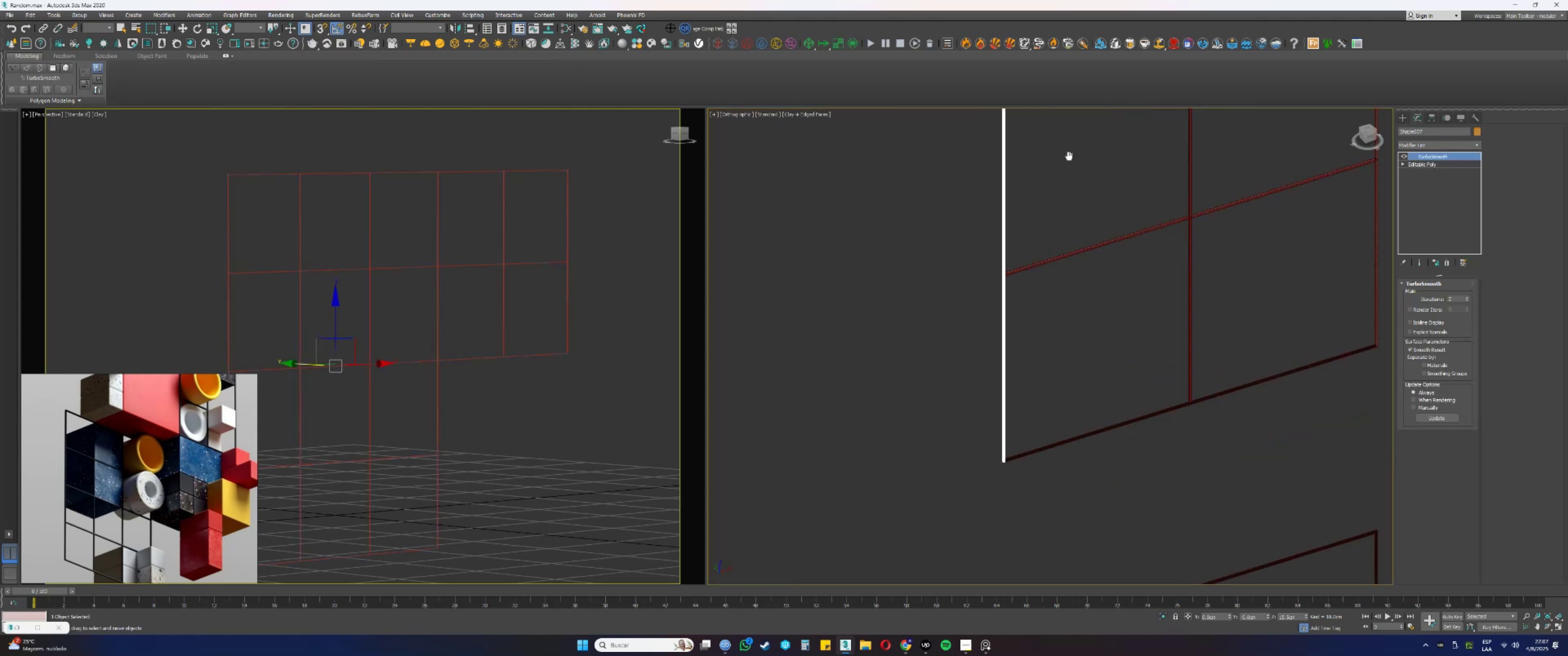 
scroll: coordinate [1044, 335], scroll_direction: down, amount: 3.0
 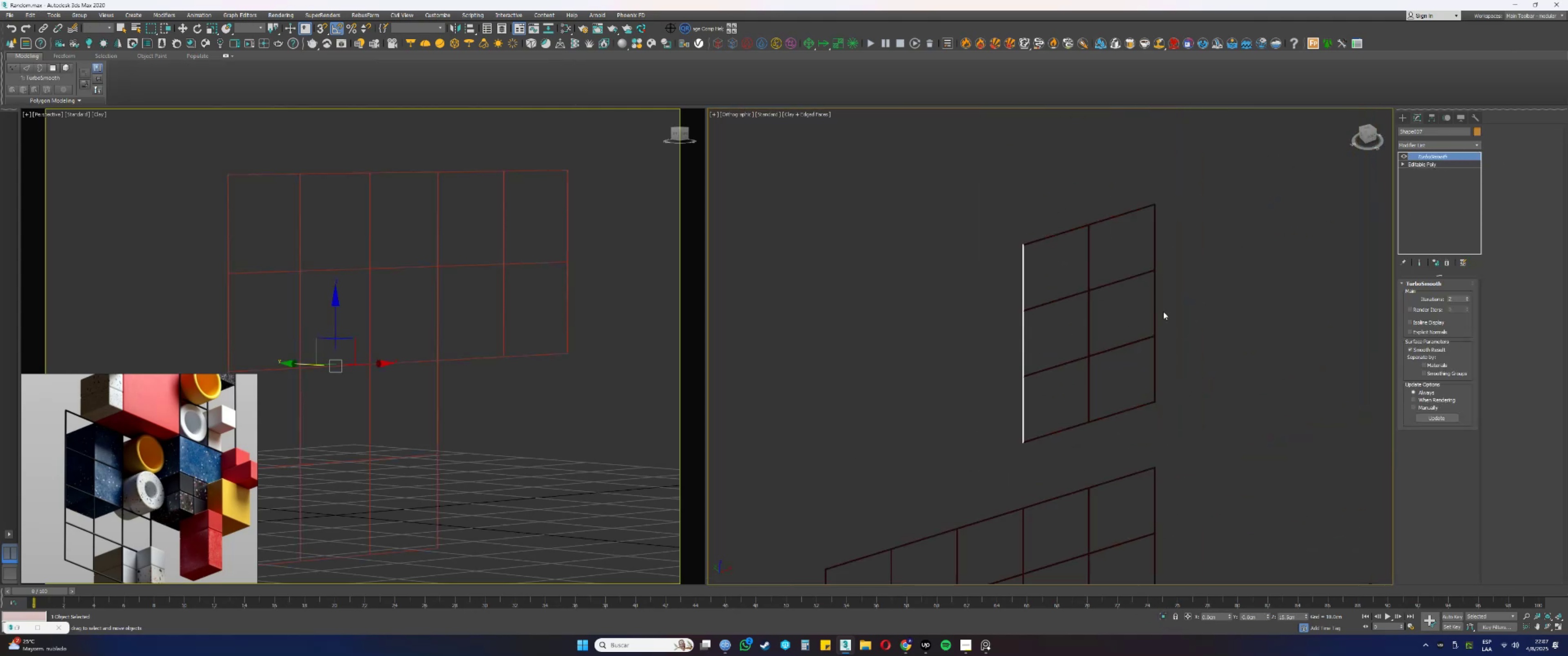 
left_click_drag(start_coordinate=[1167, 311], to_coordinate=[1151, 304])
 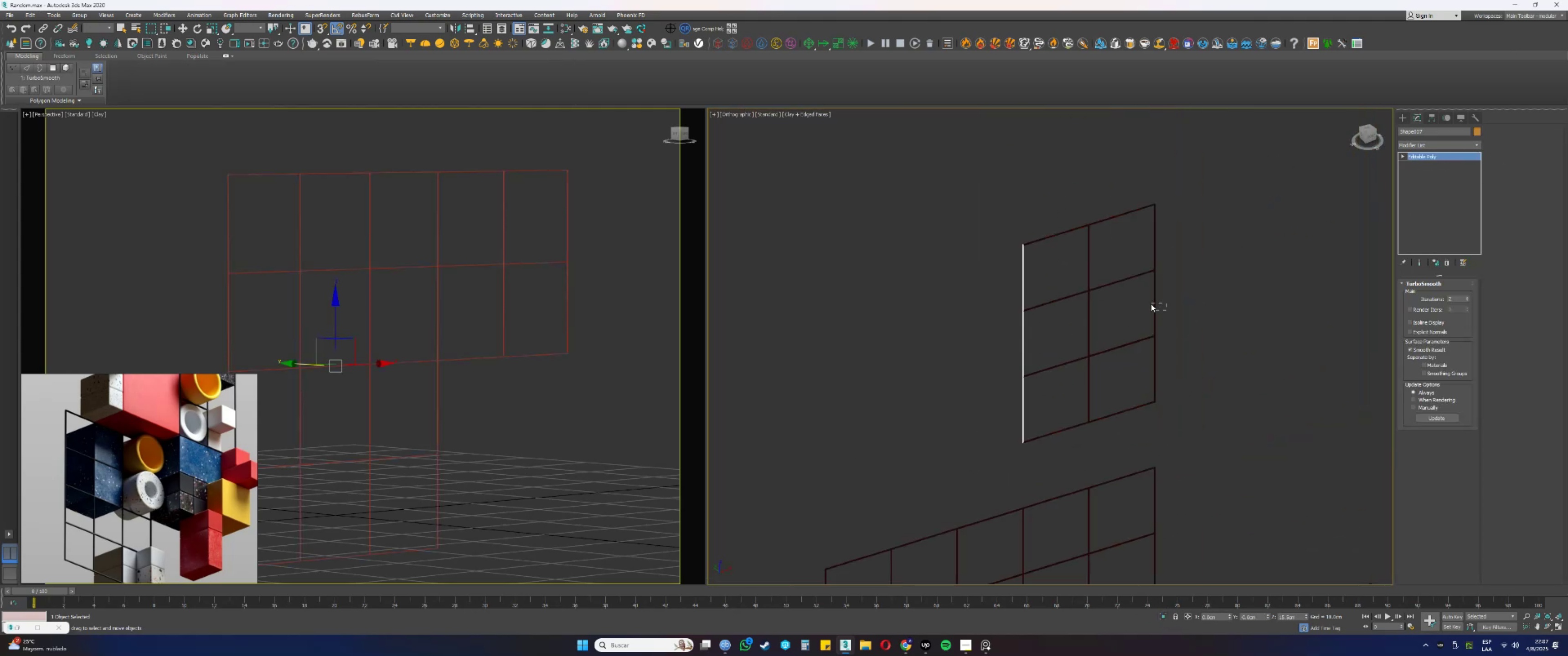 
scroll: coordinate [1154, 305], scroll_direction: up, amount: 5.0
 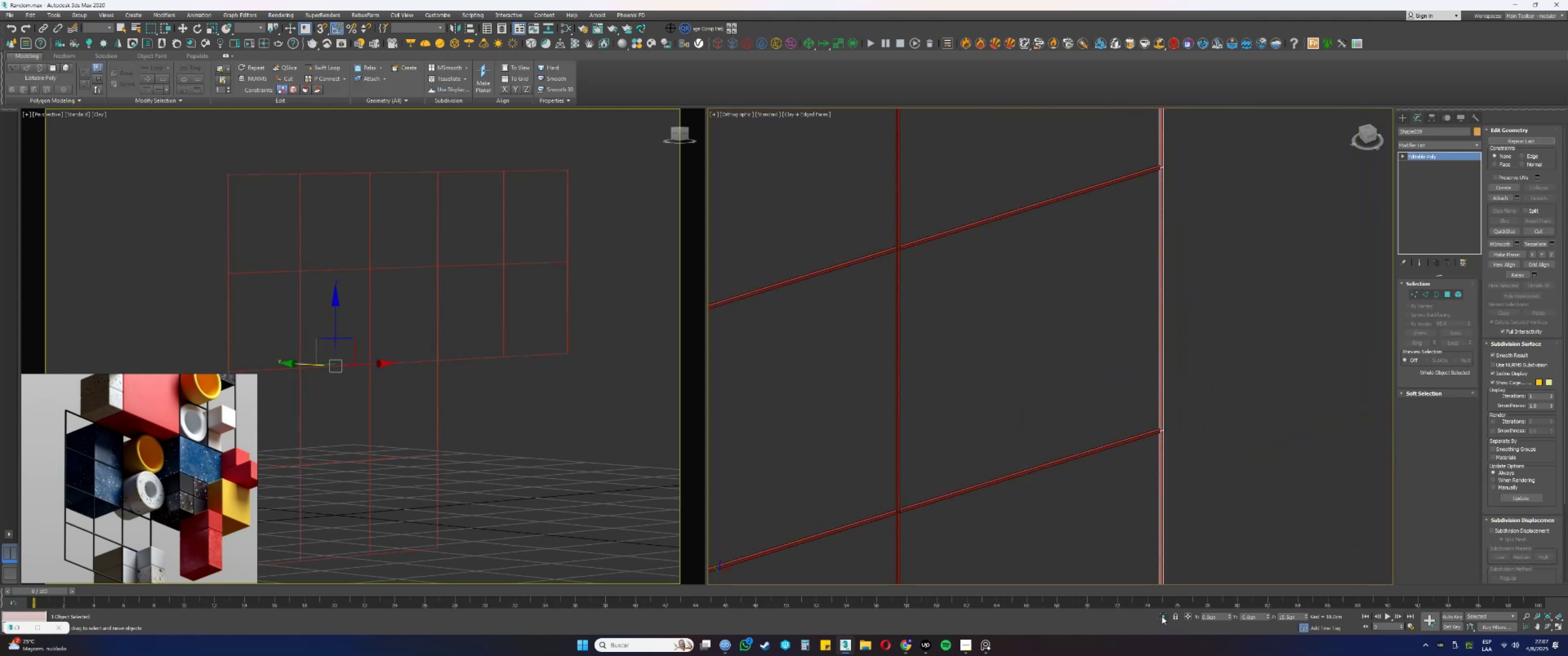 
left_click([1159, 618])
 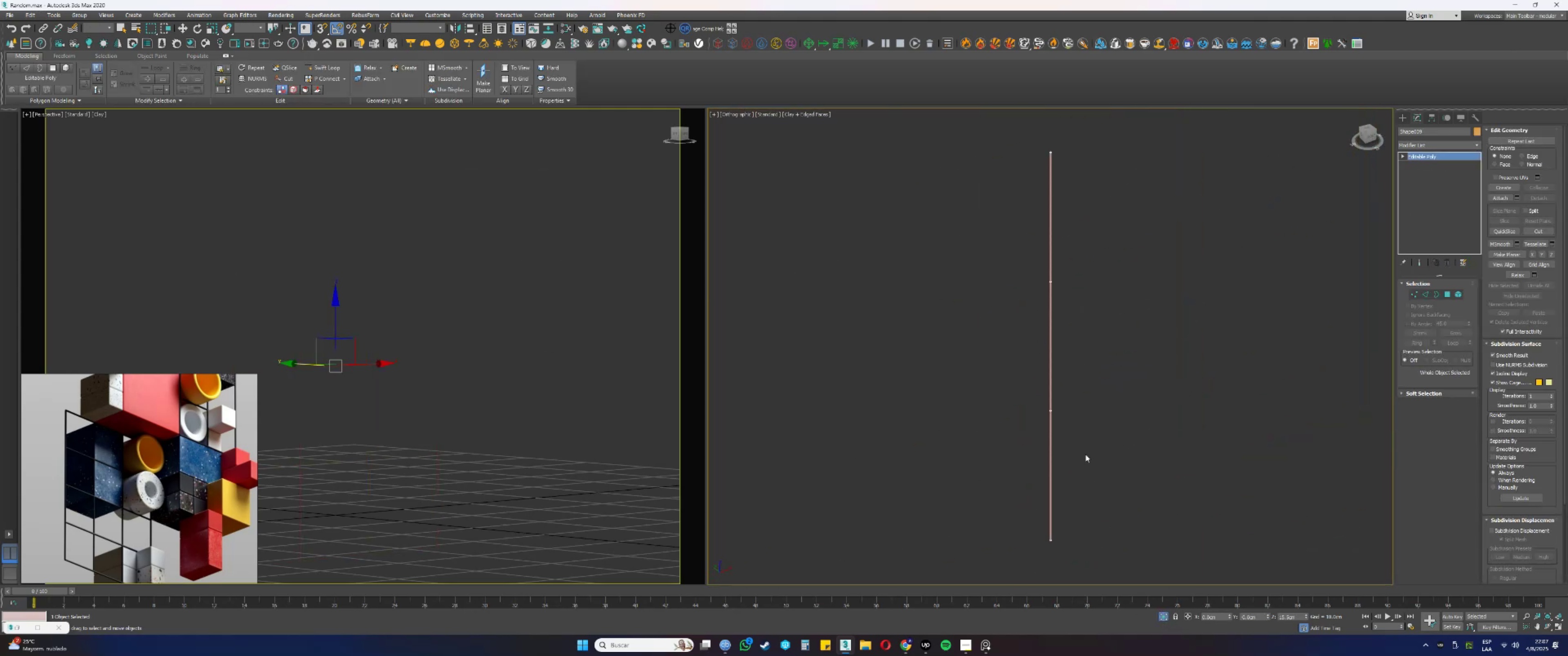 
hold_key(key=AltLeft, duration=0.49)
 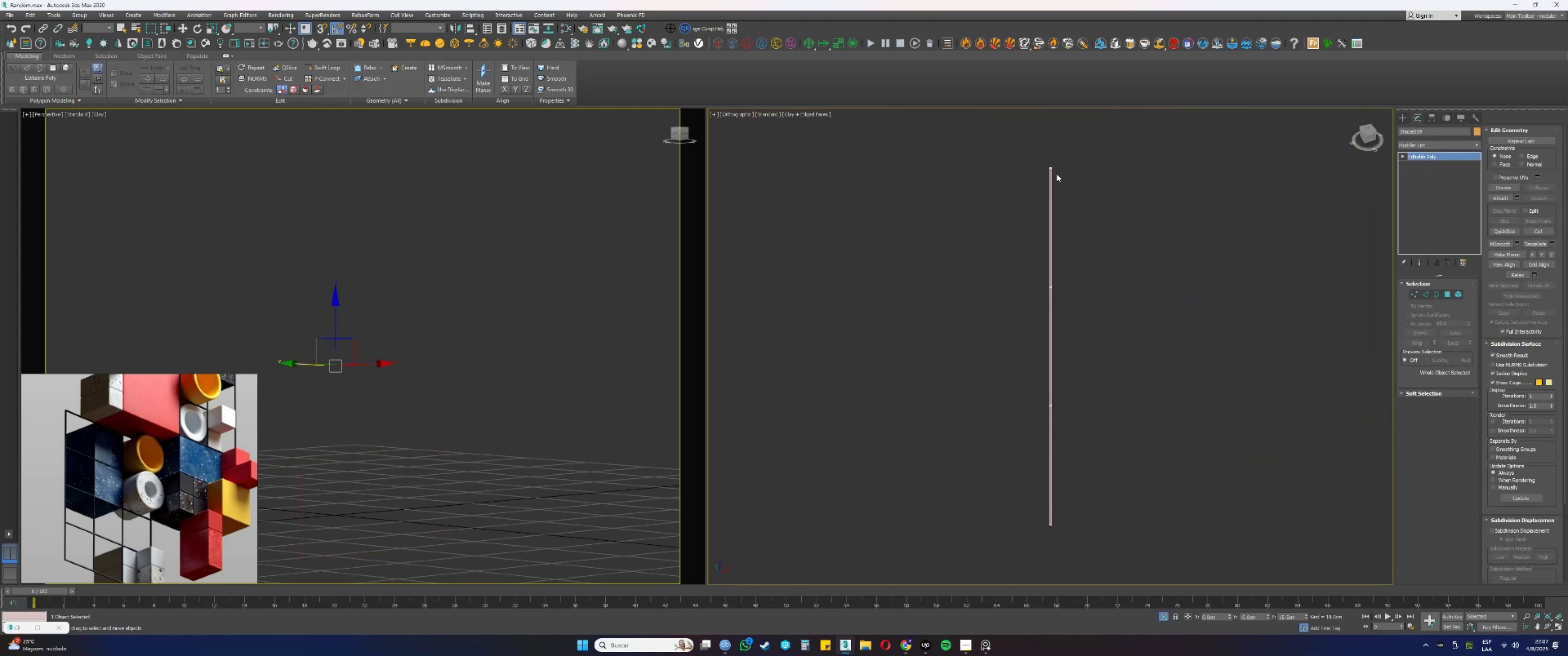 
scroll: coordinate [1055, 396], scroll_direction: up, amount: 16.0
 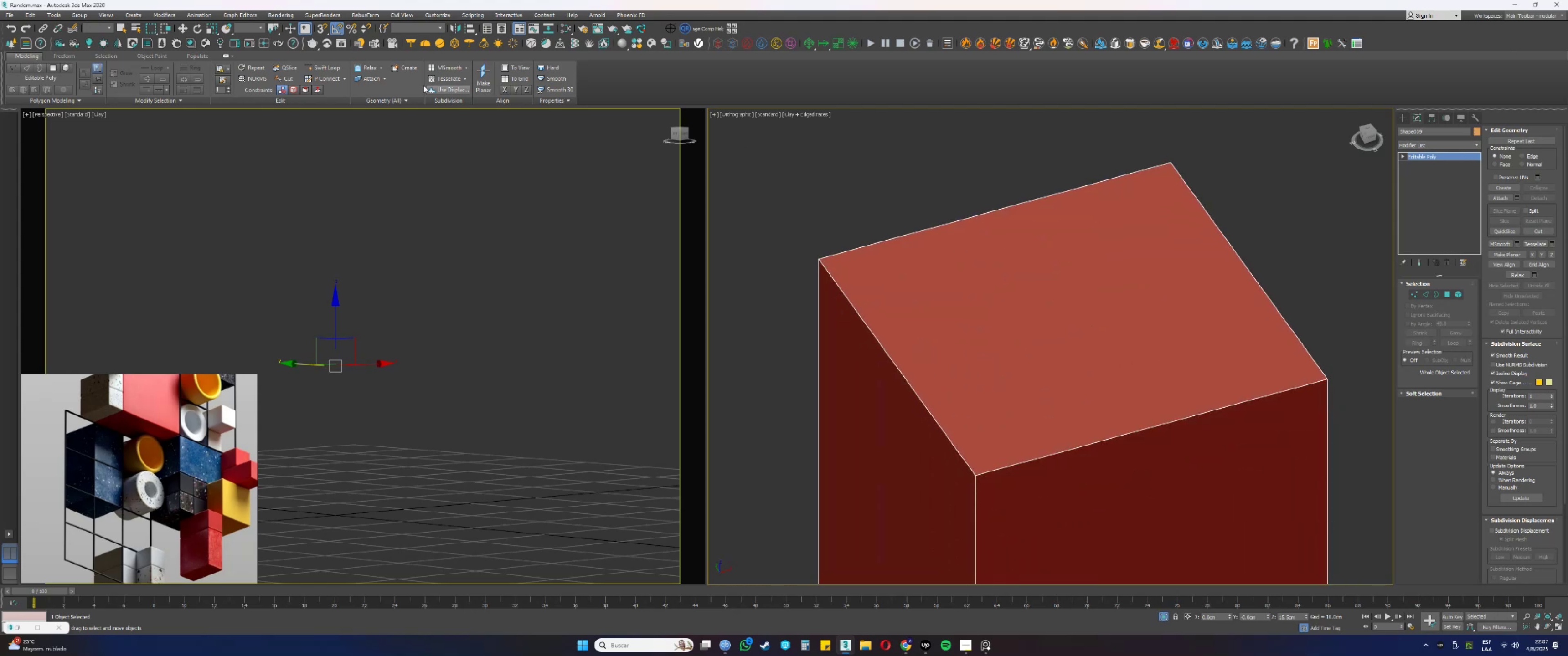 
left_click([340, 63])
 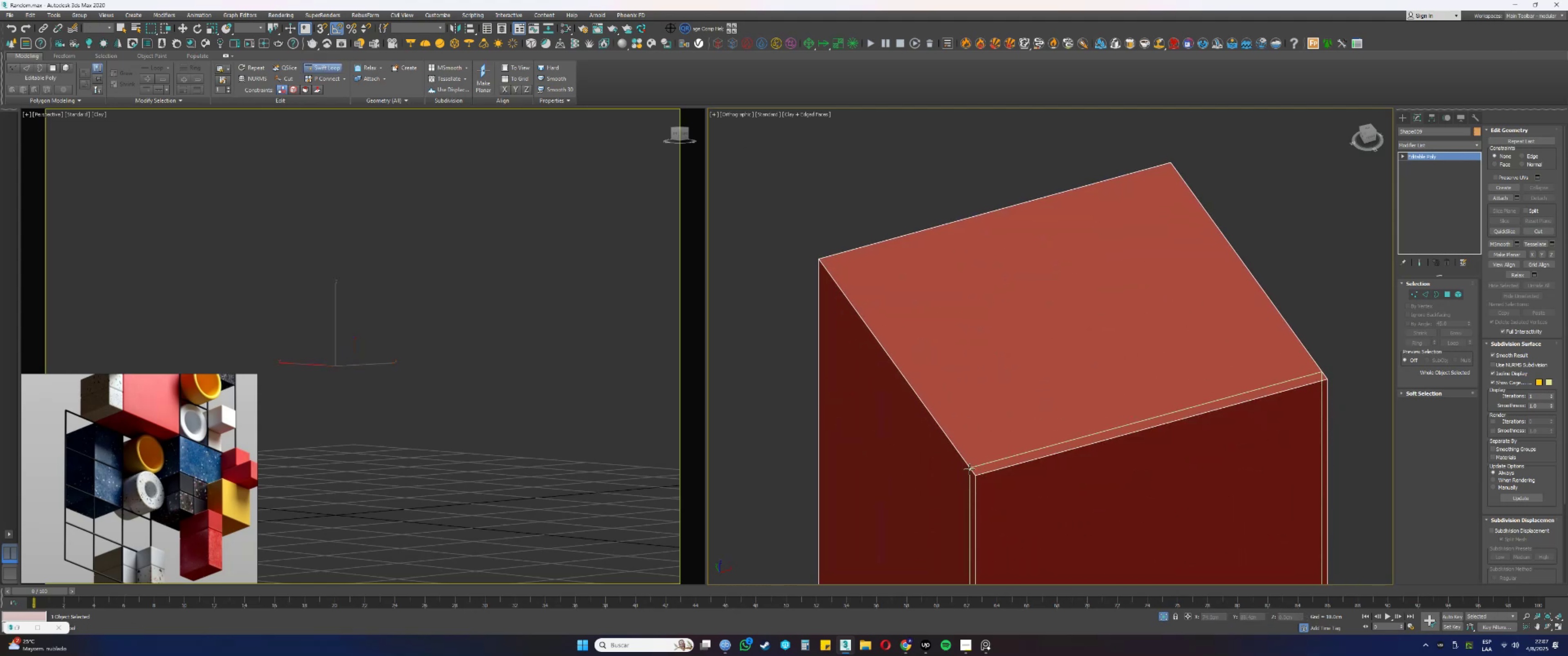 
left_click([970, 469])
 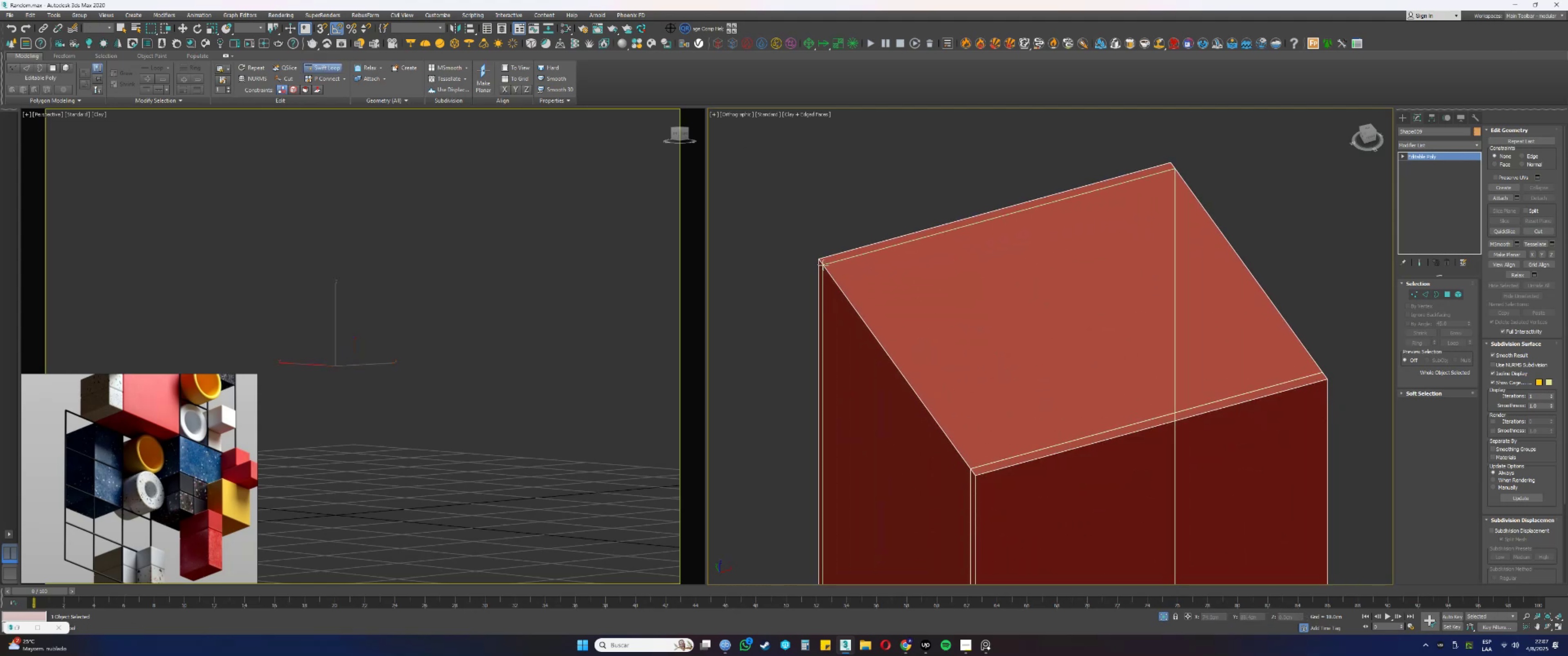 
left_click([822, 264])
 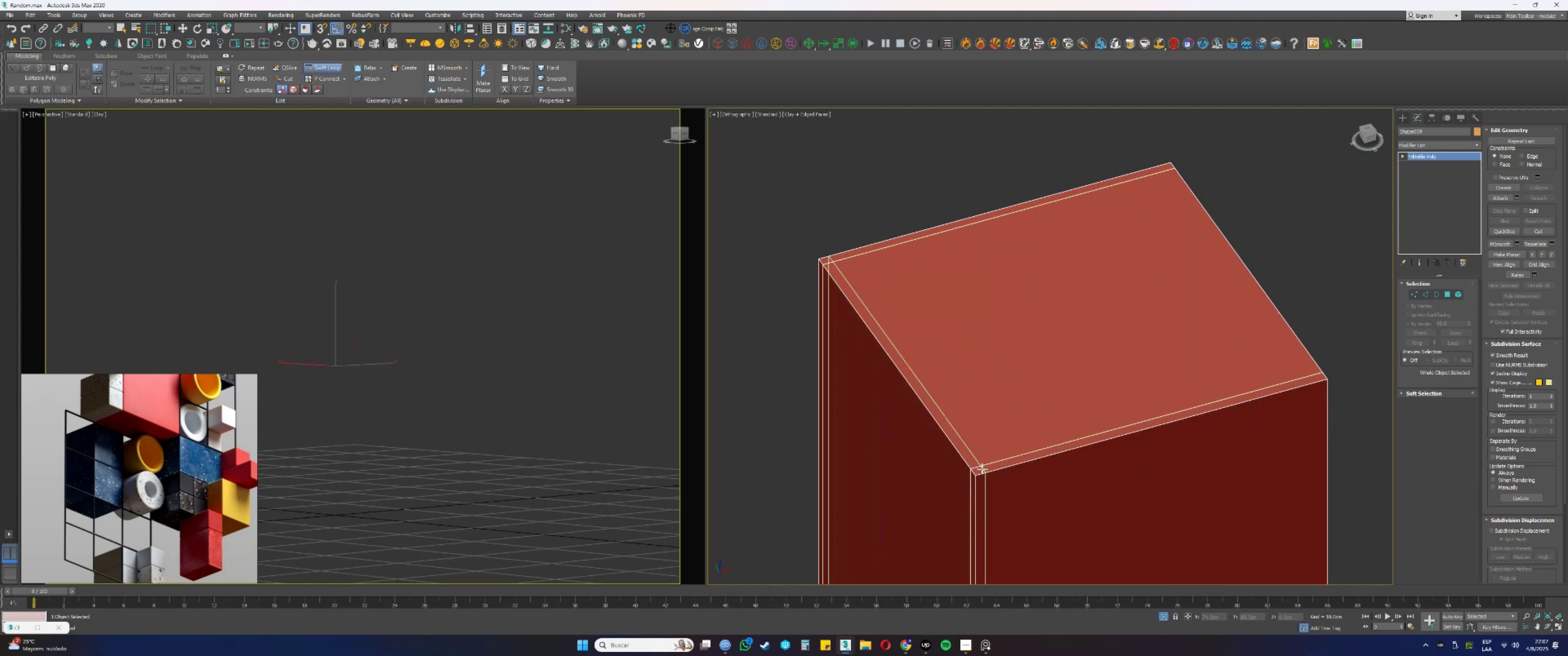 
left_click([983, 469])
 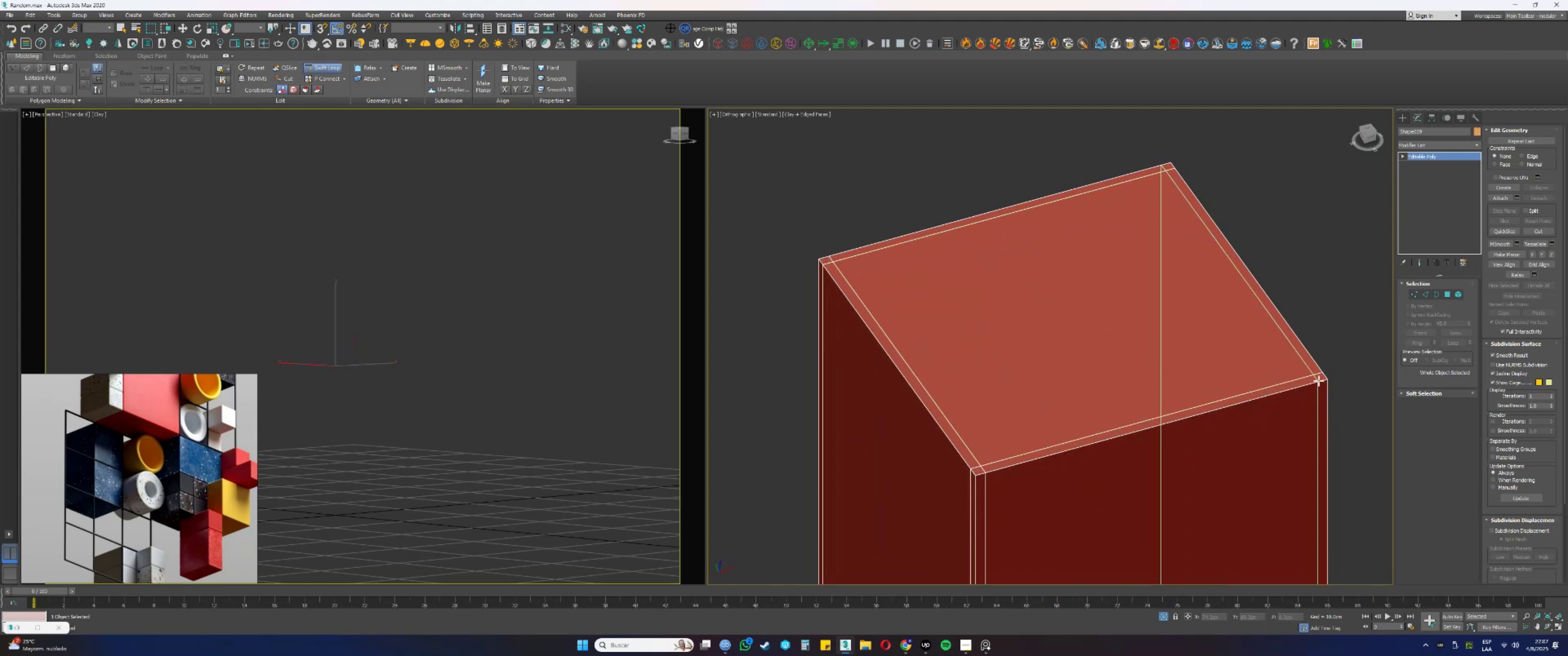 
left_click([1319, 381])
 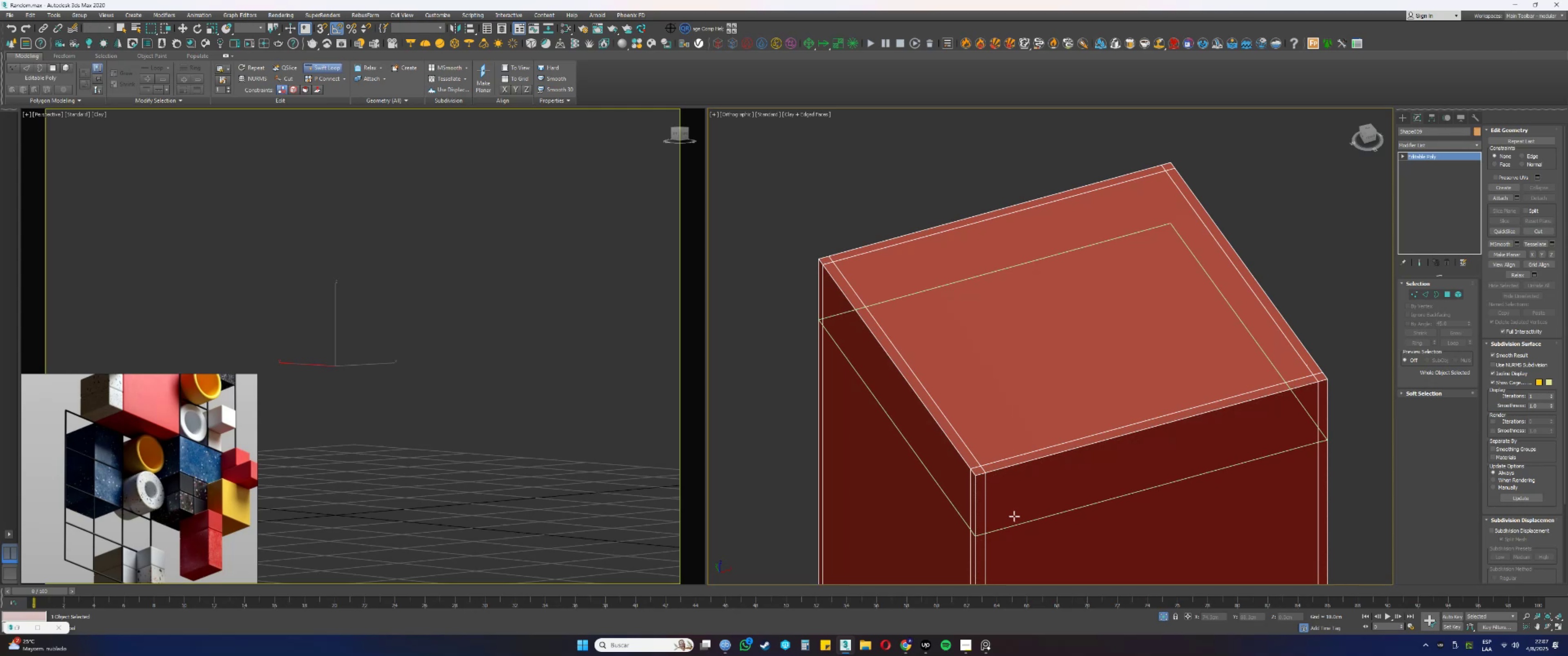 
left_click([1011, 518])
 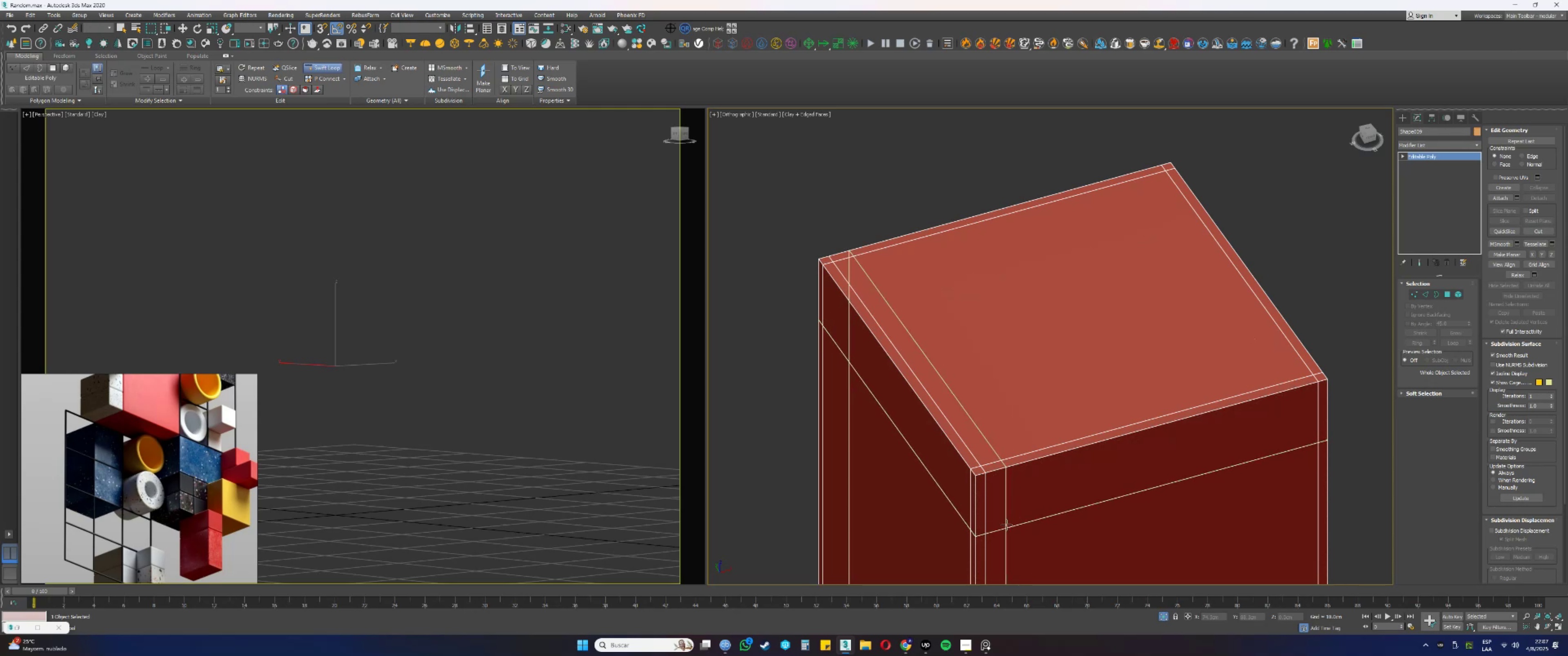 
hold_key(key=AltLeft, duration=1.12)
hold_key(key=ControlLeft, duration=1.06)
left_click_drag(start_coordinate=[1003, 528], to_coordinate=[1002, 481])
 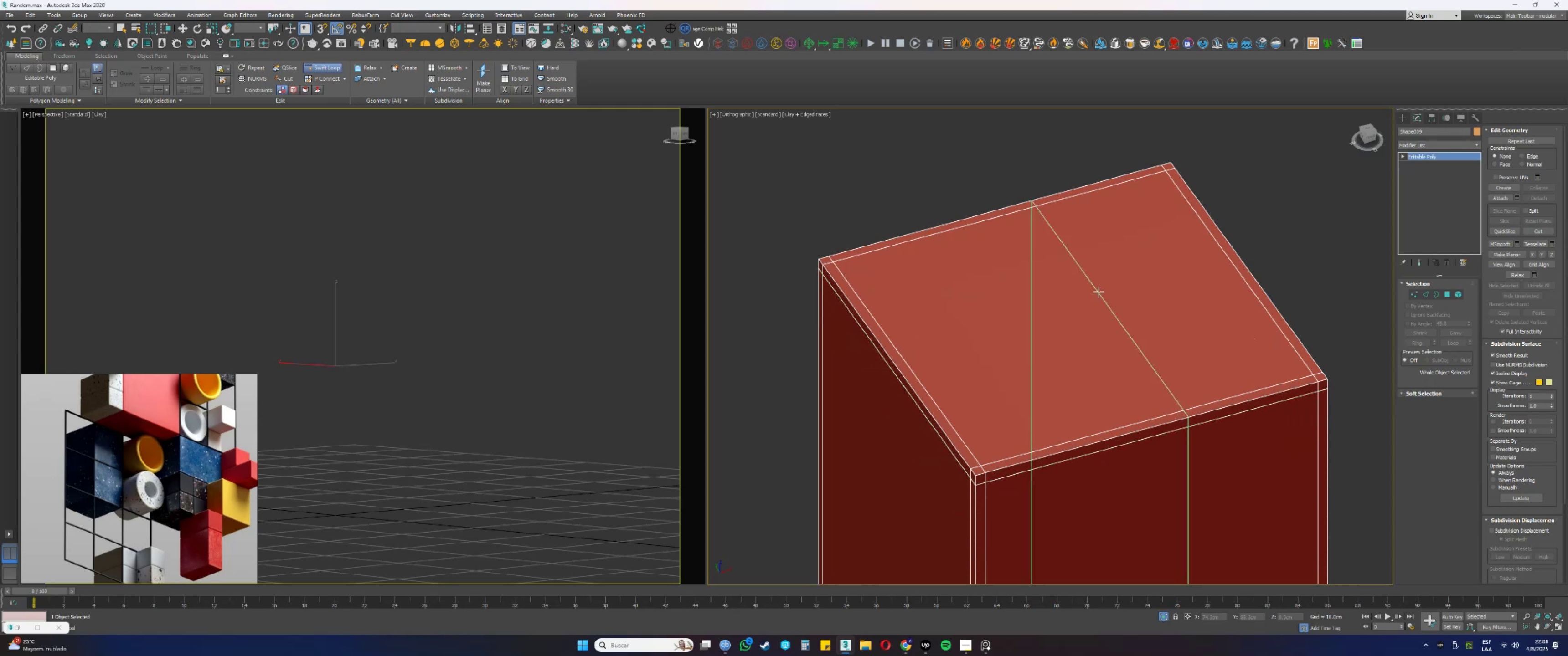 
scroll: coordinate [1086, 288], scroll_direction: down, amount: 29.0
 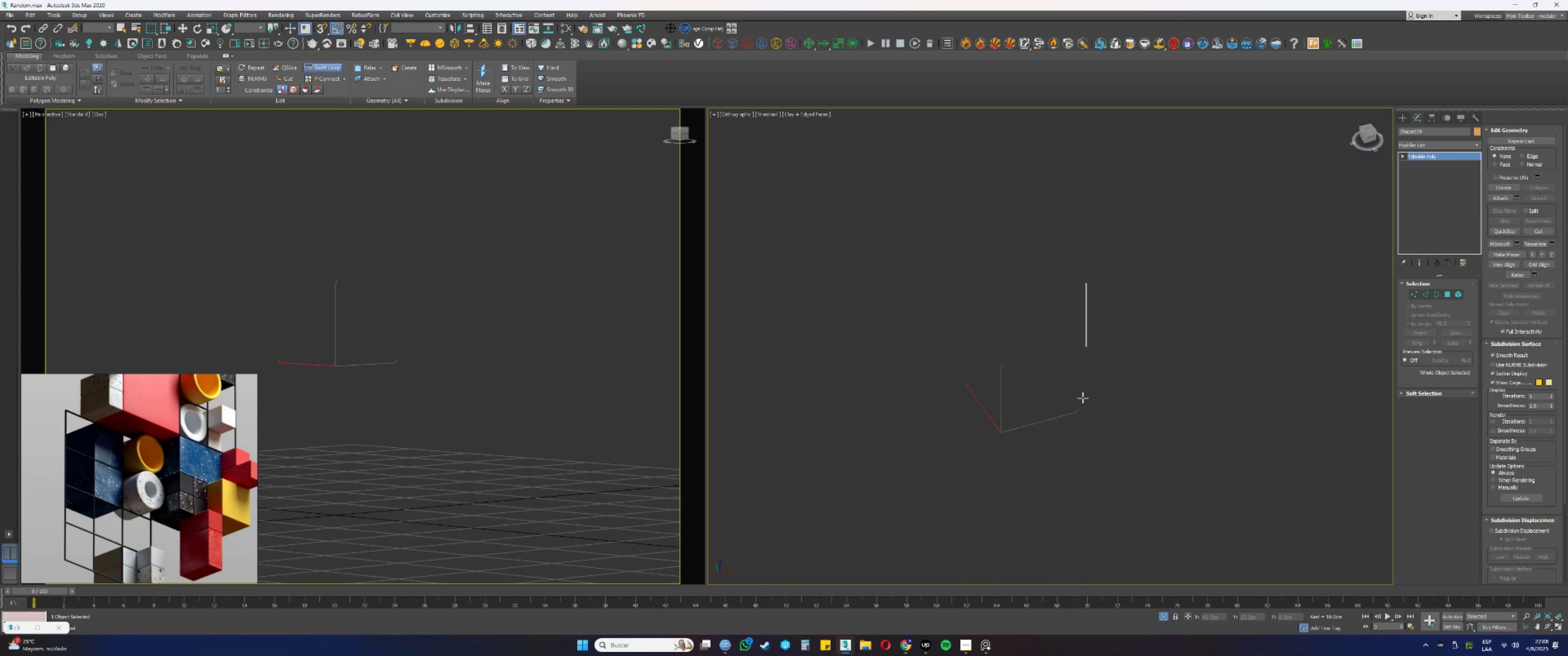 
hold_key(key=AltLeft, duration=0.49)
 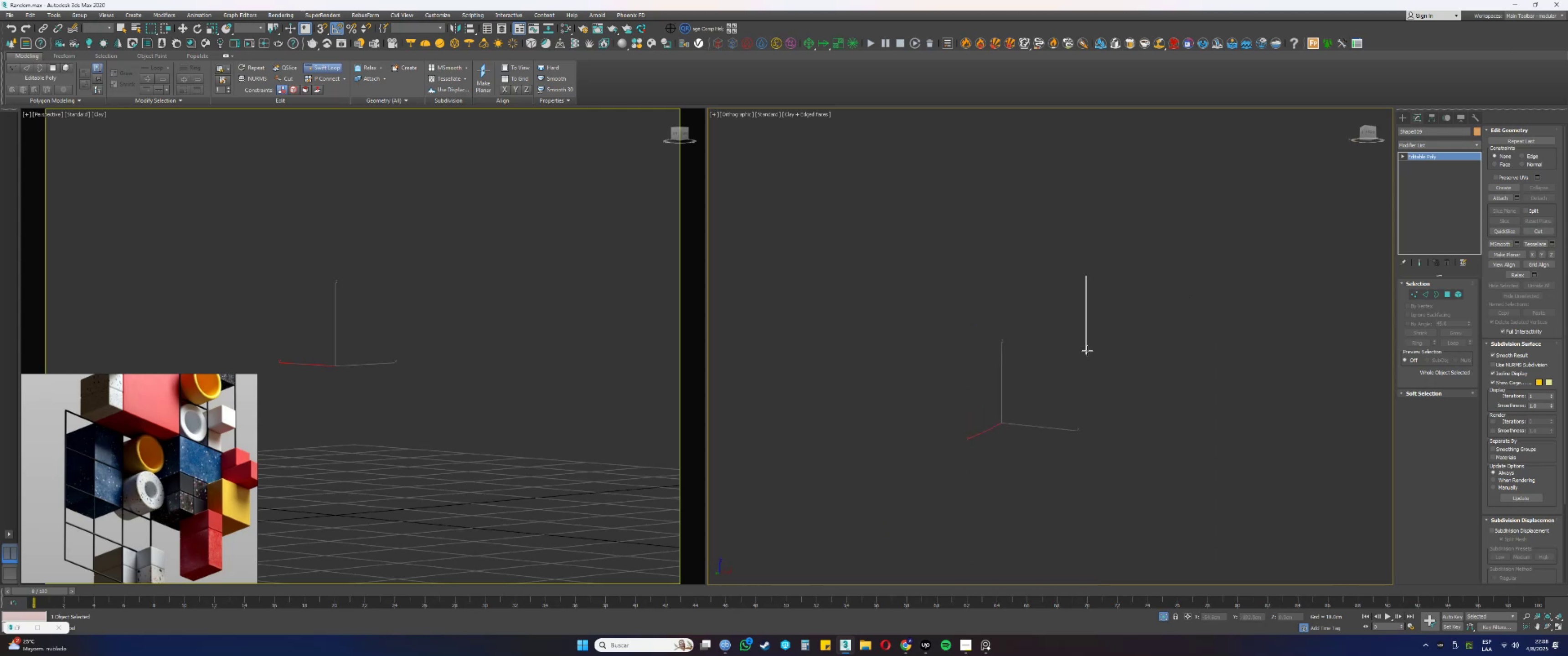 
scroll: coordinate [1087, 351], scroll_direction: up, amount: 1.0
 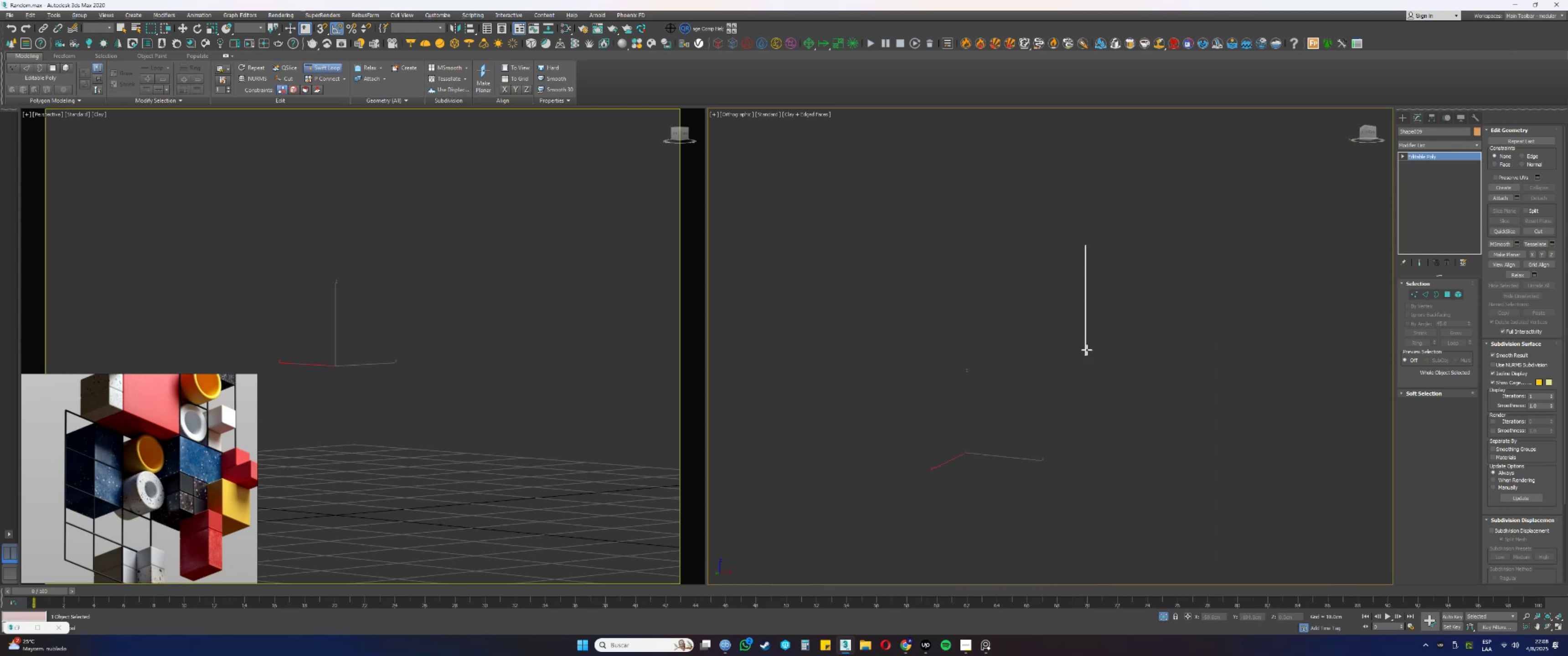 
key(Alt+AltLeft)
 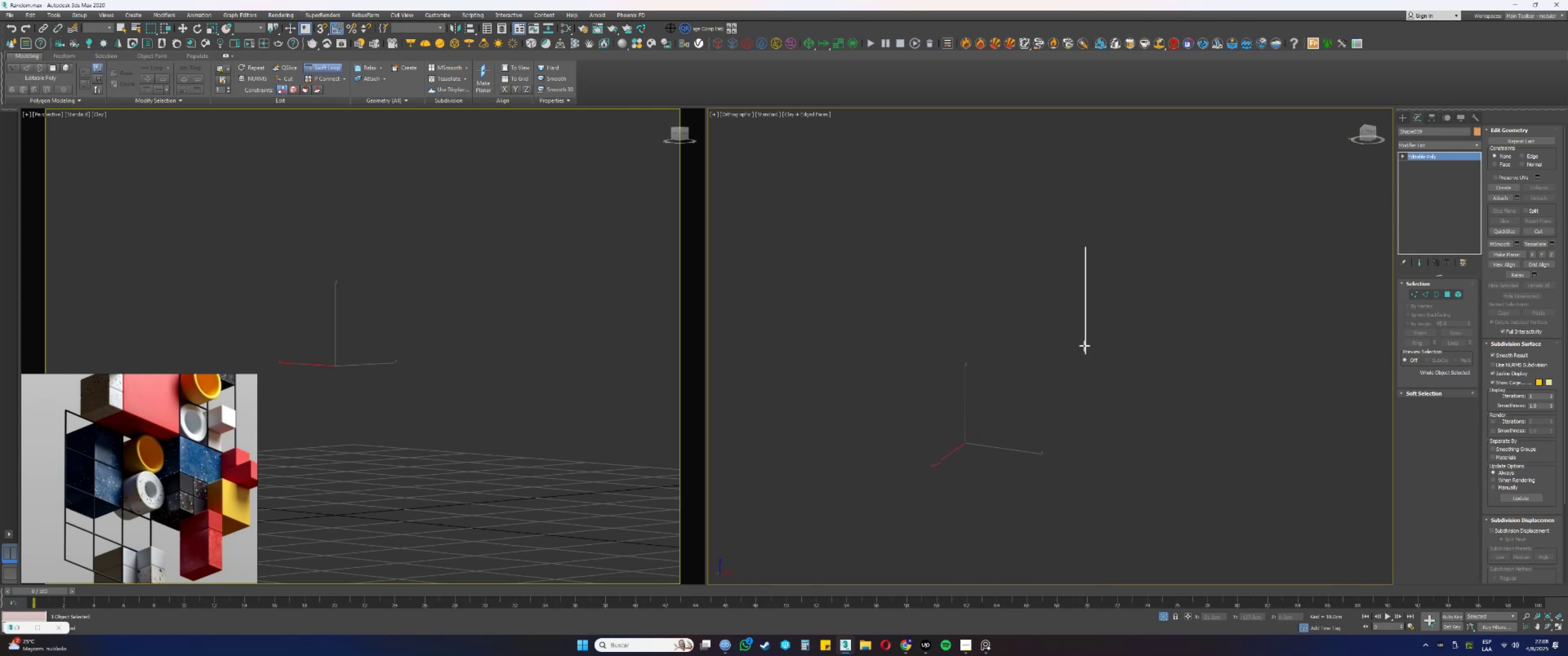 
scroll: coordinate [1069, 350], scroll_direction: up, amount: 18.0
 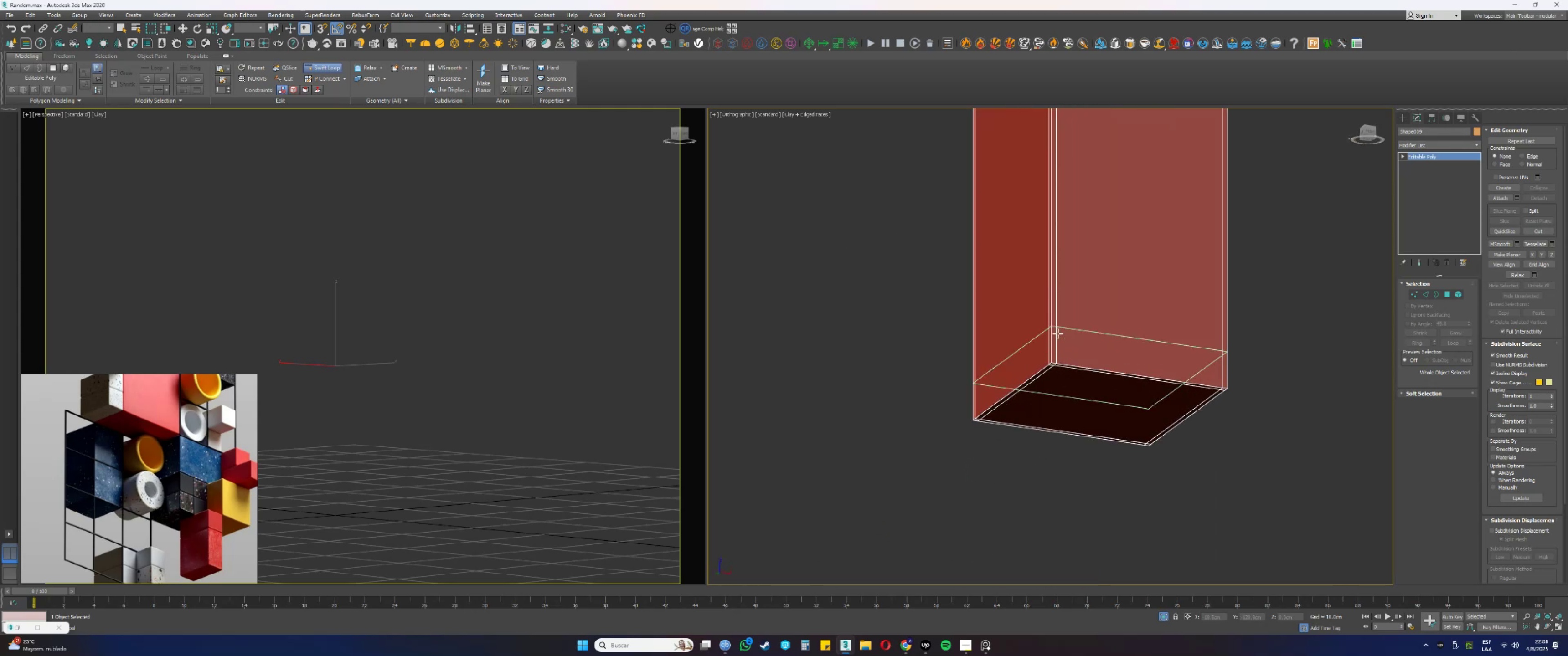 
left_click([1058, 333])
 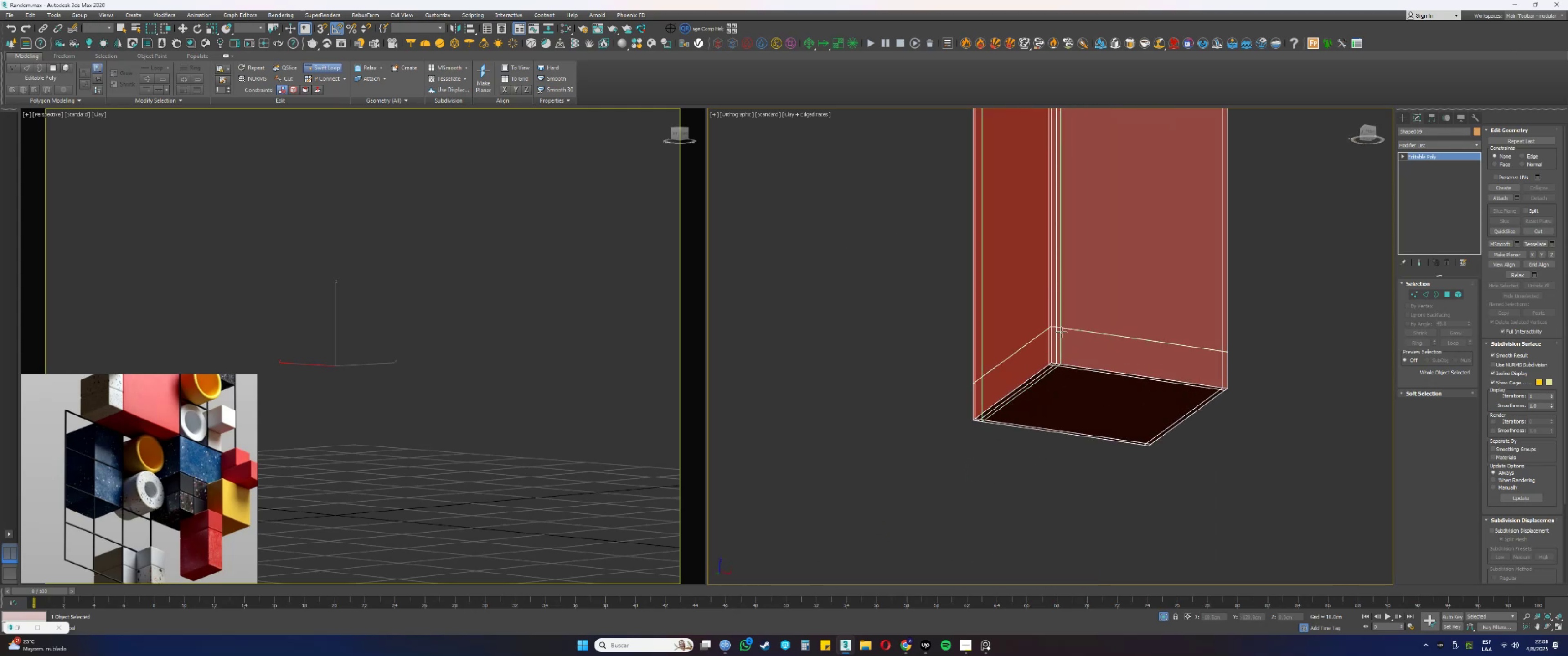 
hold_key(key=AltLeft, duration=1.24)
hold_key(key=ControlLeft, duration=1.22)
left_click_drag(start_coordinate=[1067, 330], to_coordinate=[1067, 358])
 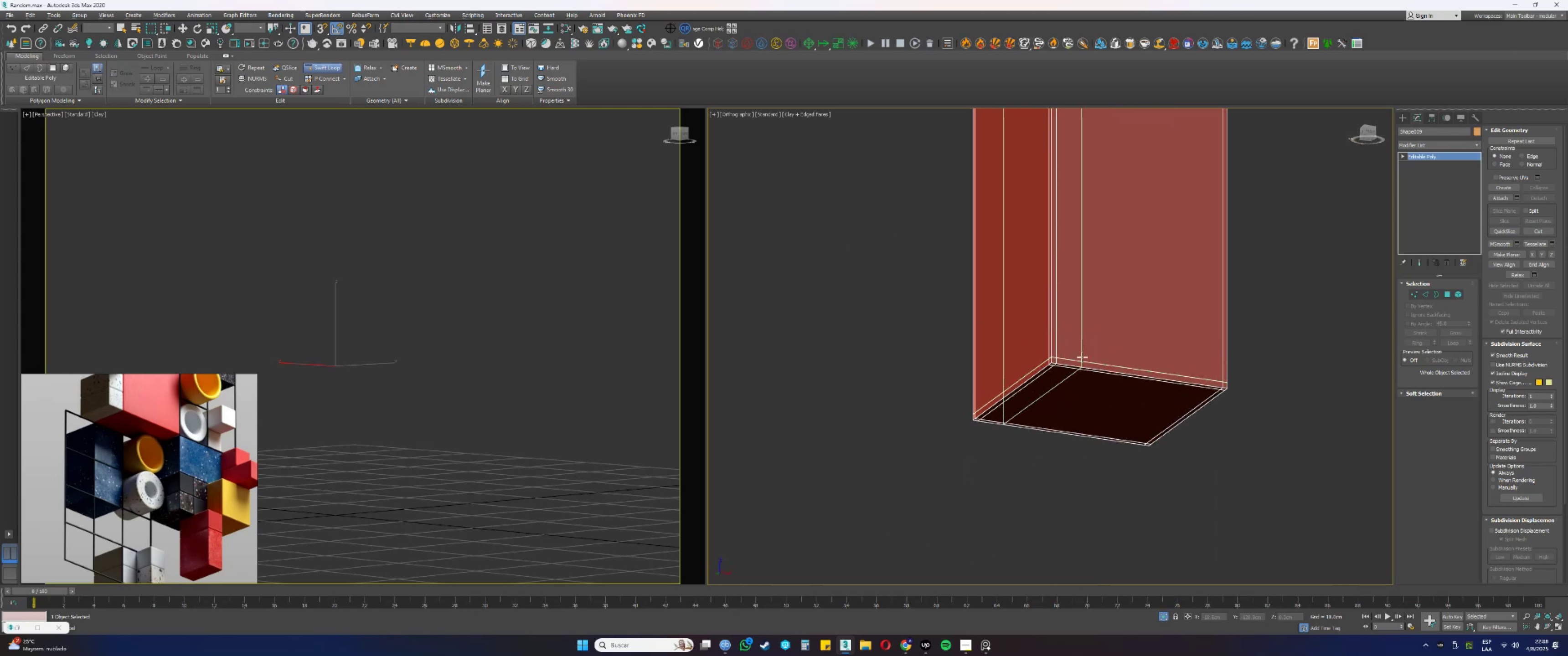 
right_click([1082, 357])
 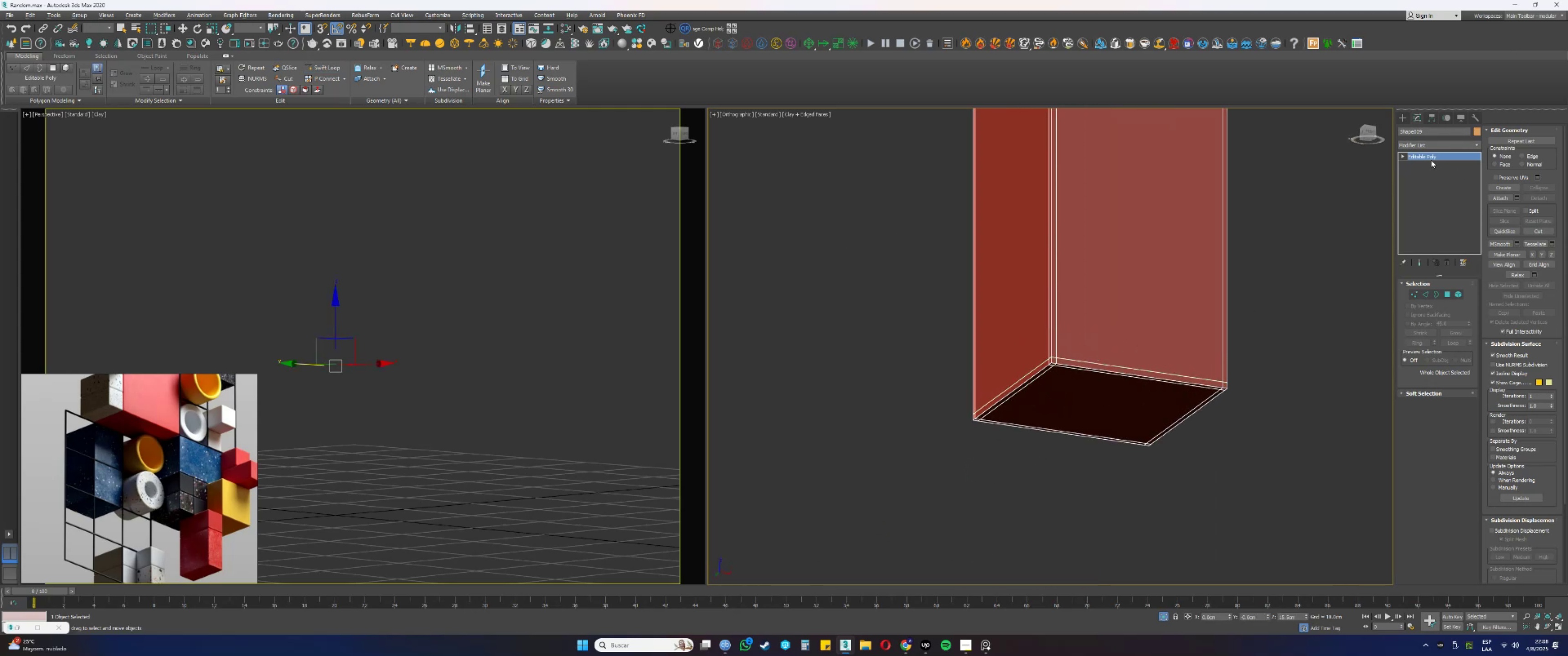 
right_click([1426, 157])
 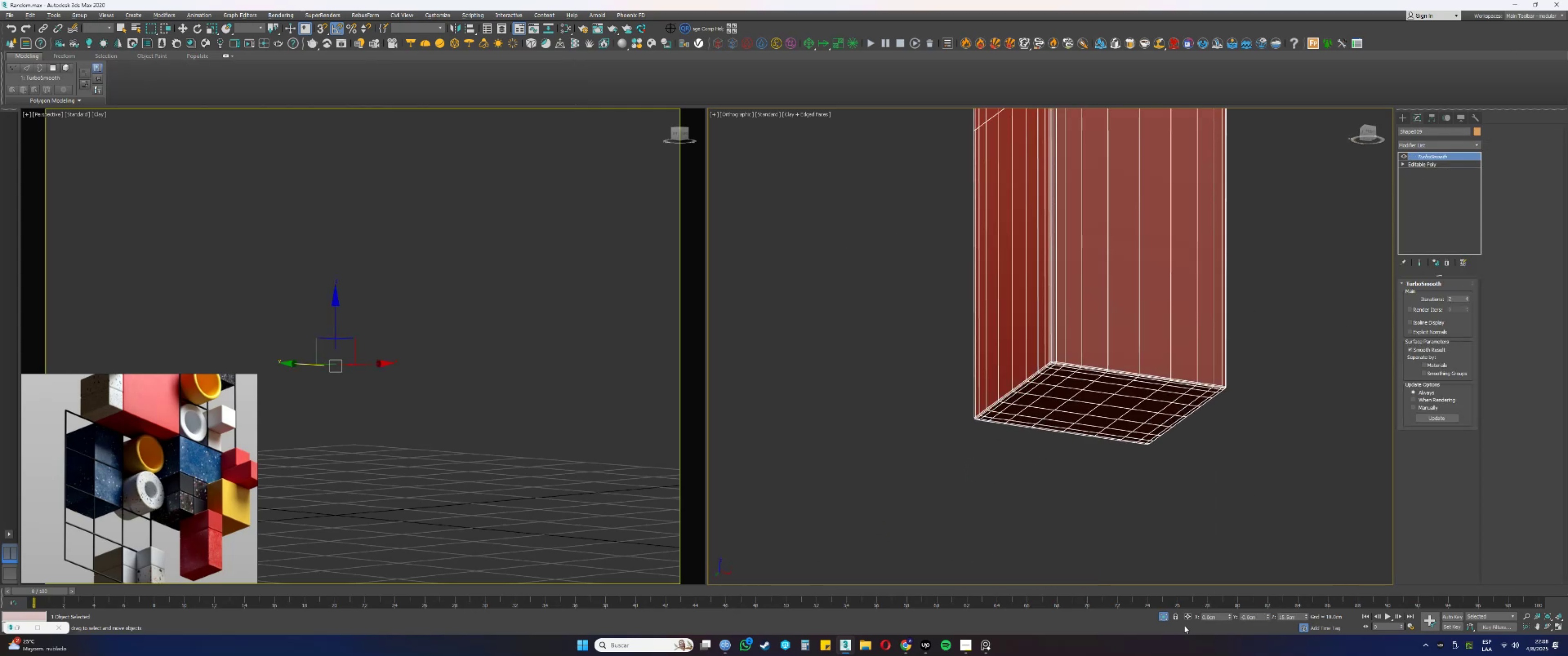 
left_click([1161, 611])
 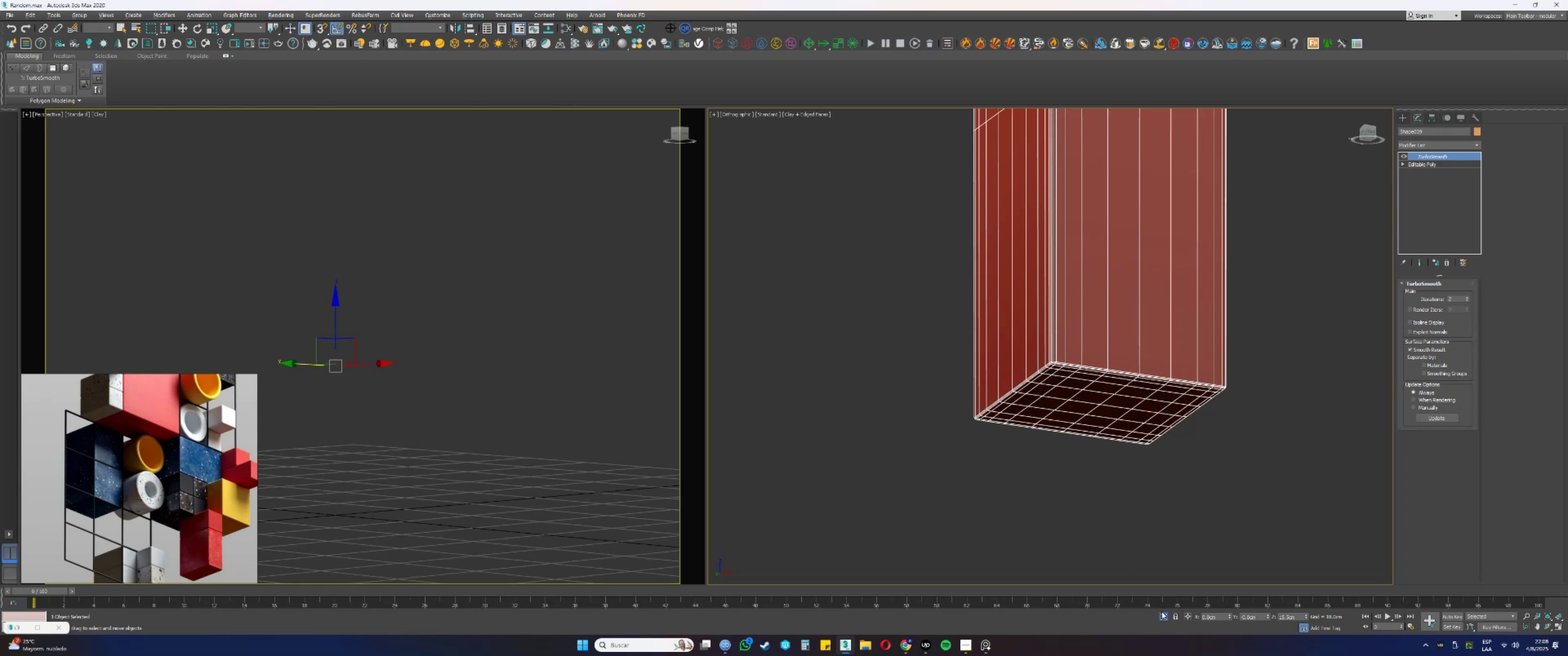 
scroll: coordinate [1137, 487], scroll_direction: down, amount: 4.0
 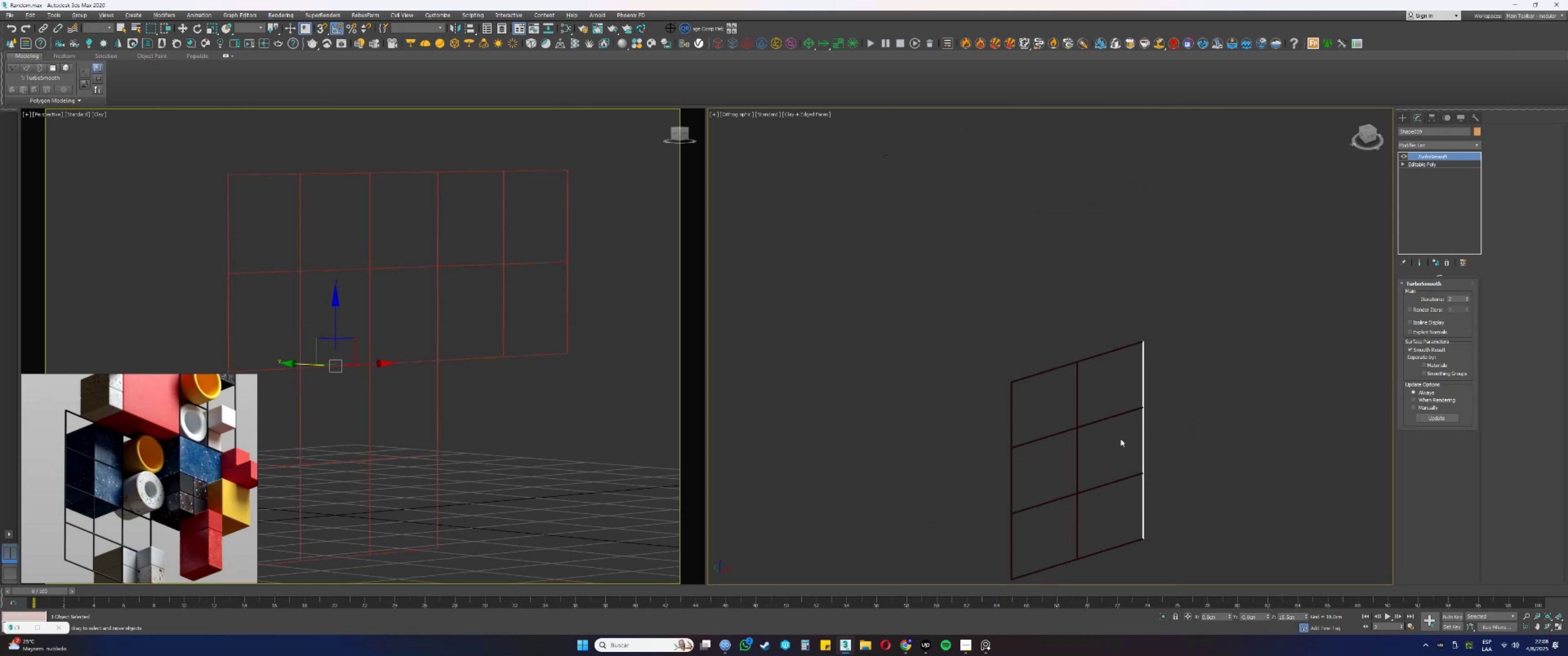 
hold_key(key=AltLeft, duration=0.46)
scroll: coordinate [974, 454], scroll_direction: up, amount: 5.0
 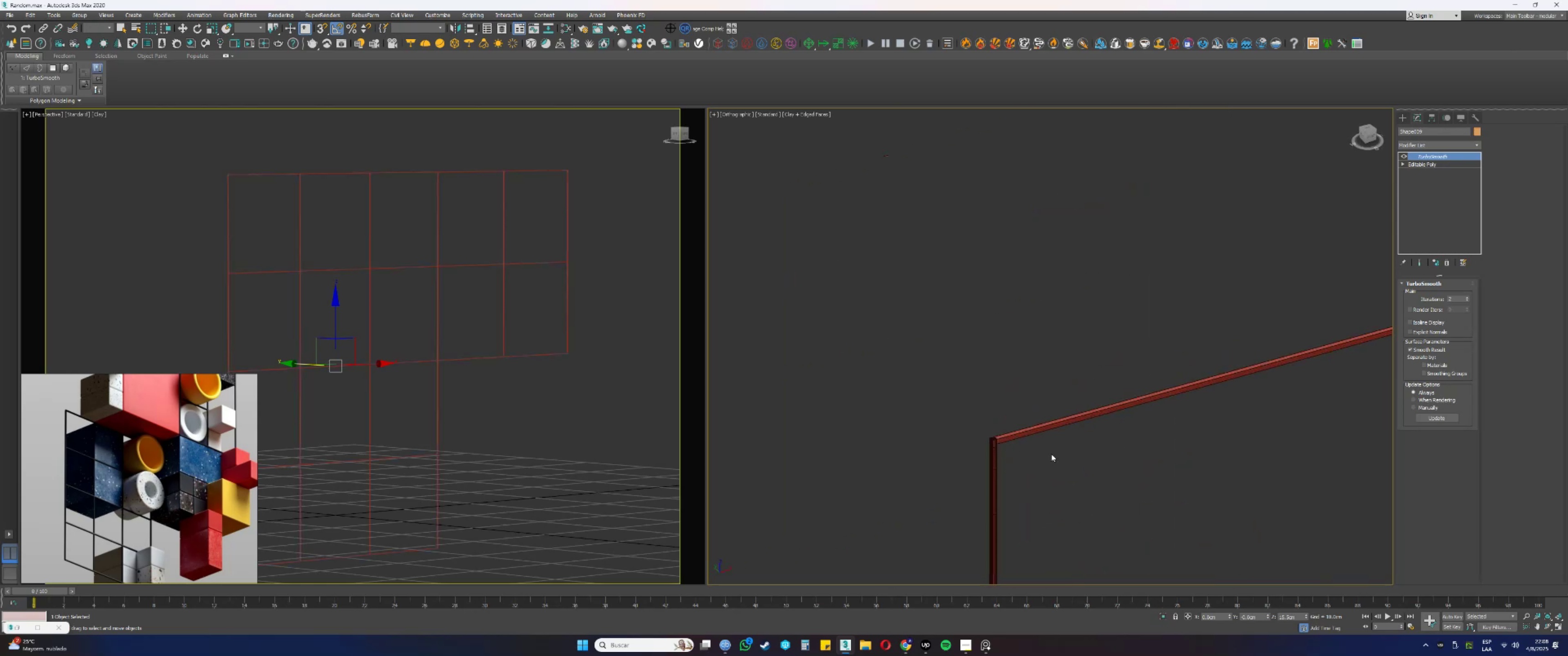 
left_click_drag(start_coordinate=[1054, 455], to_coordinate=[1034, 427])
 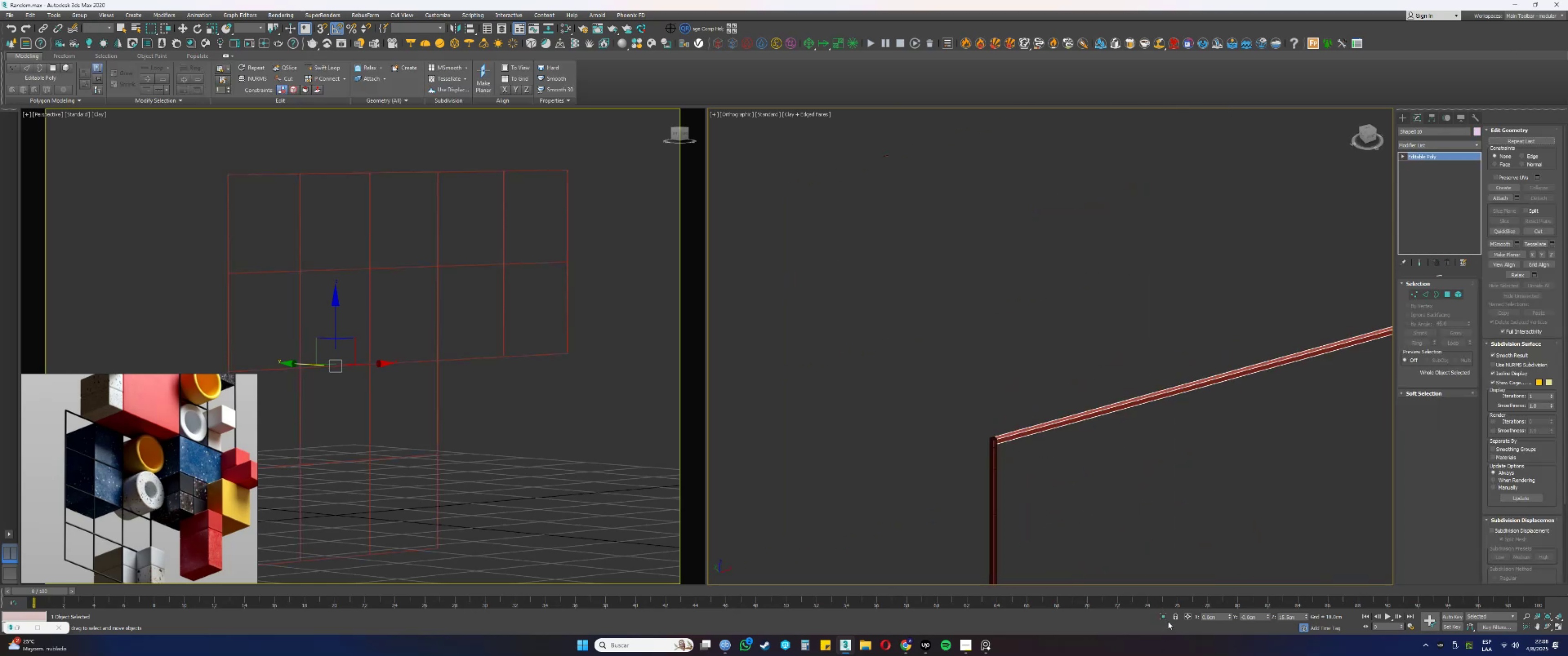 
left_click([1161, 617])
 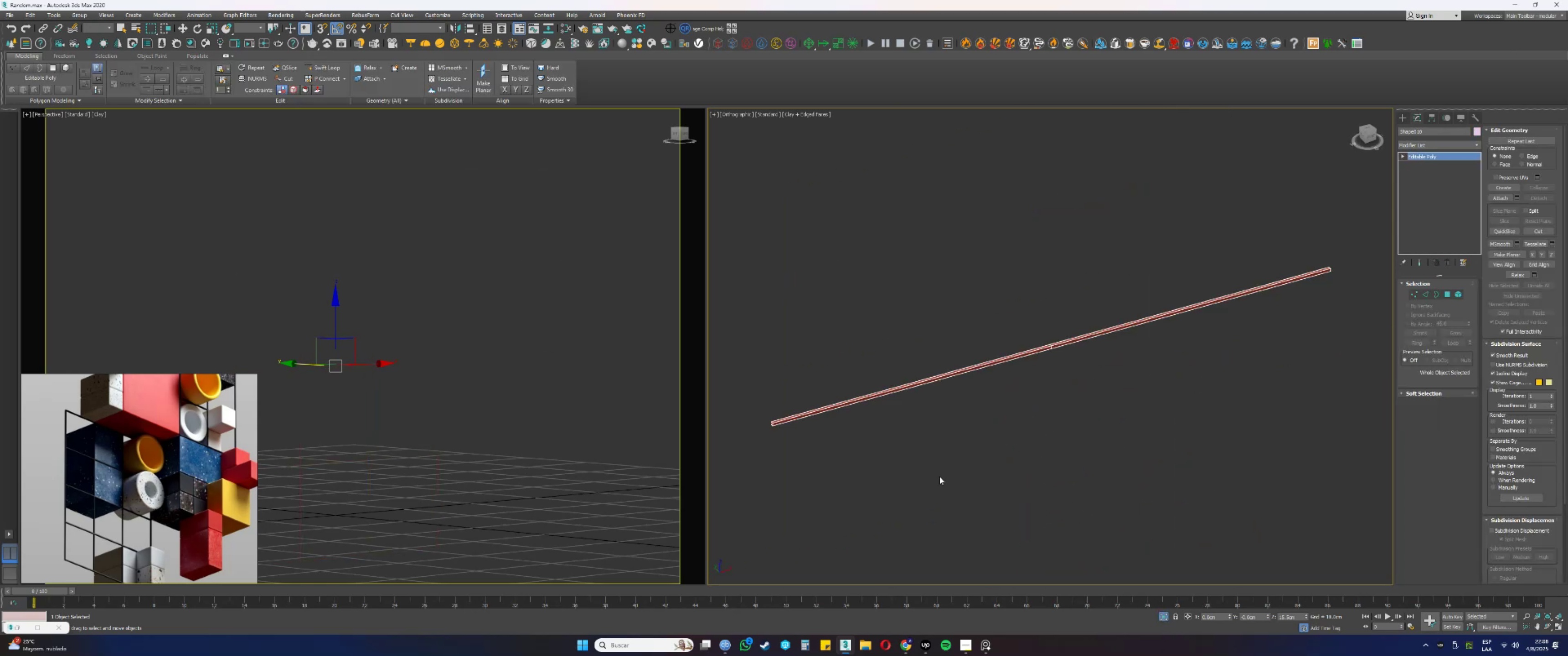 
hold_key(key=AltLeft, duration=0.35)
 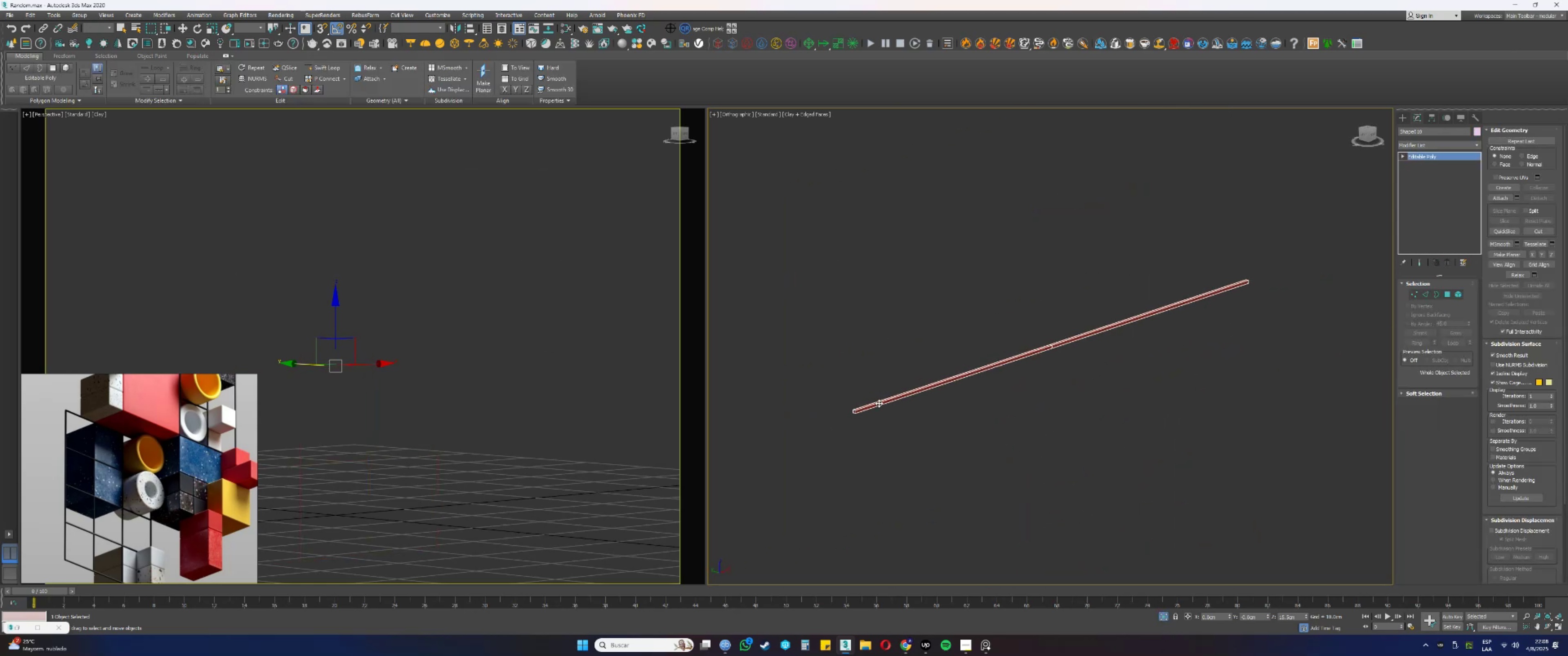 
scroll: coordinate [1034, 316], scroll_direction: up, amount: 15.0
 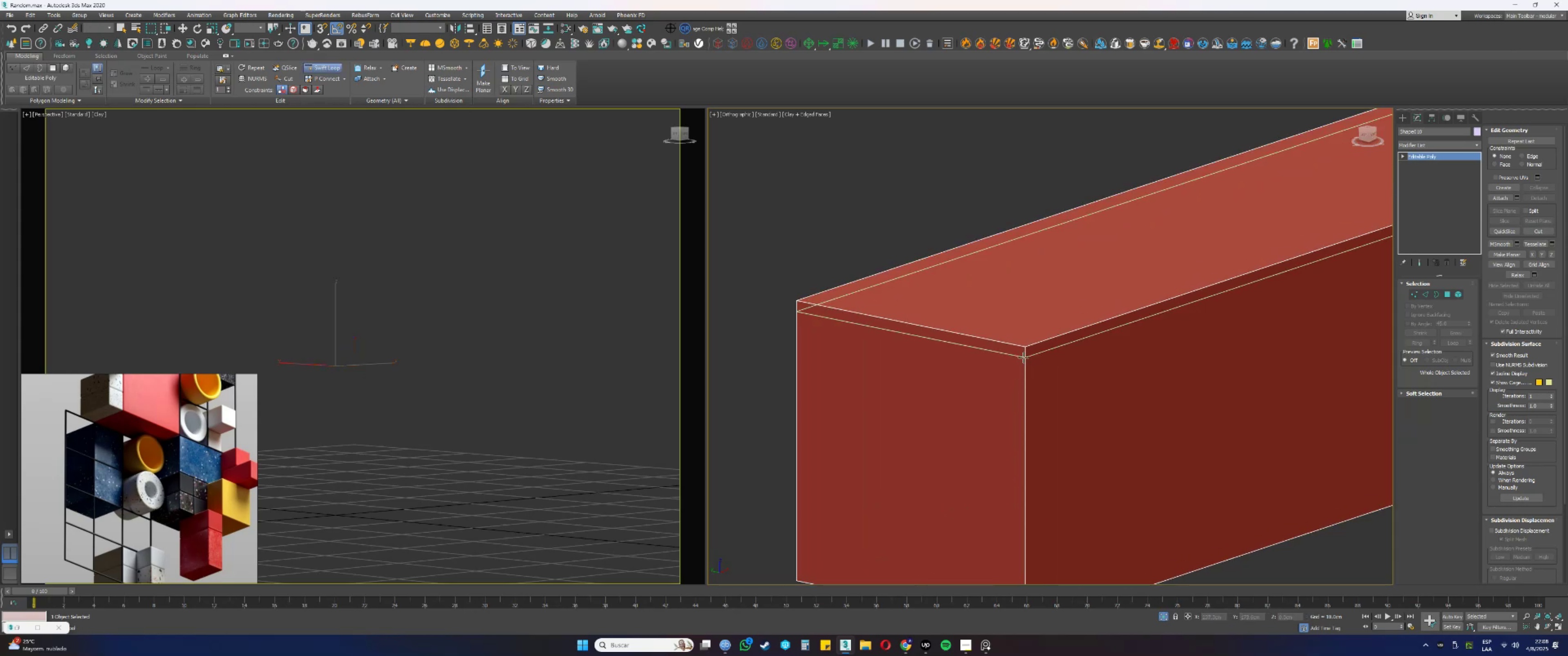 
left_click([1023, 357])
 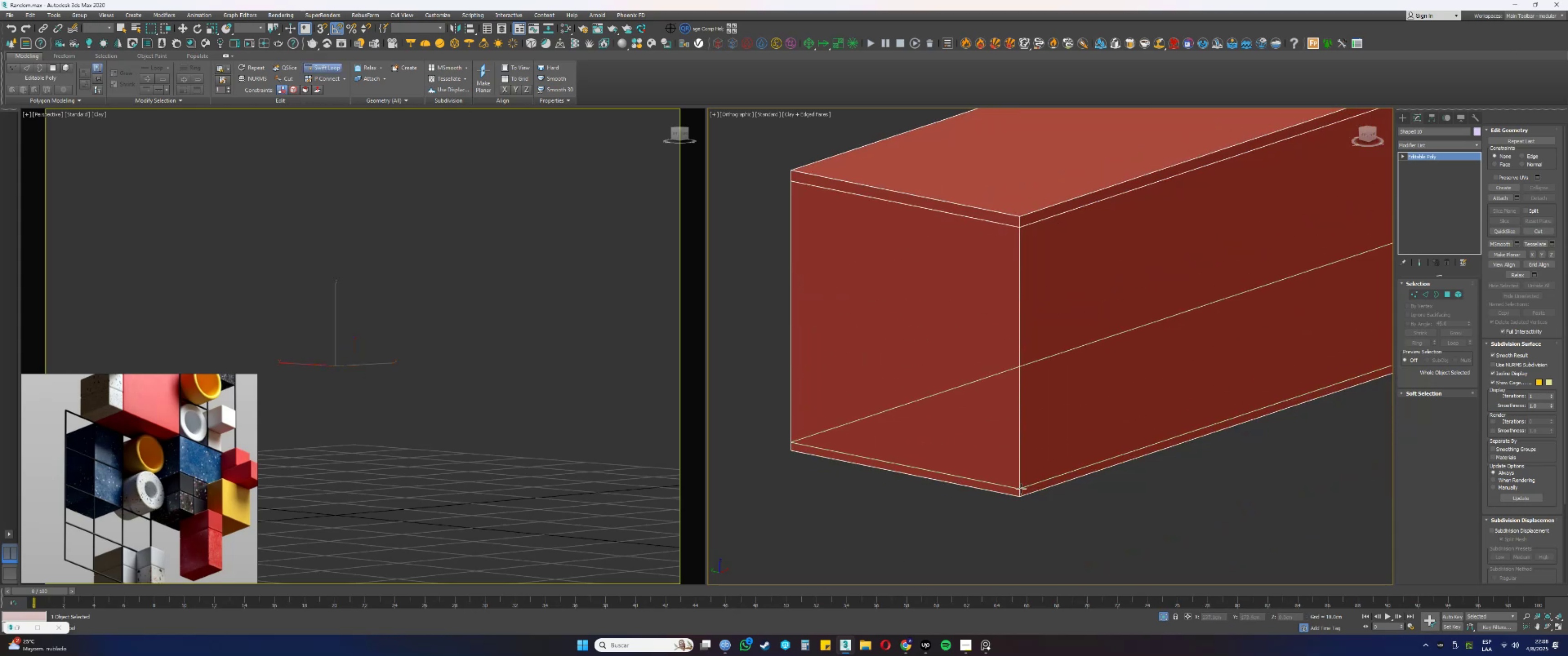 
left_click([1021, 487])
 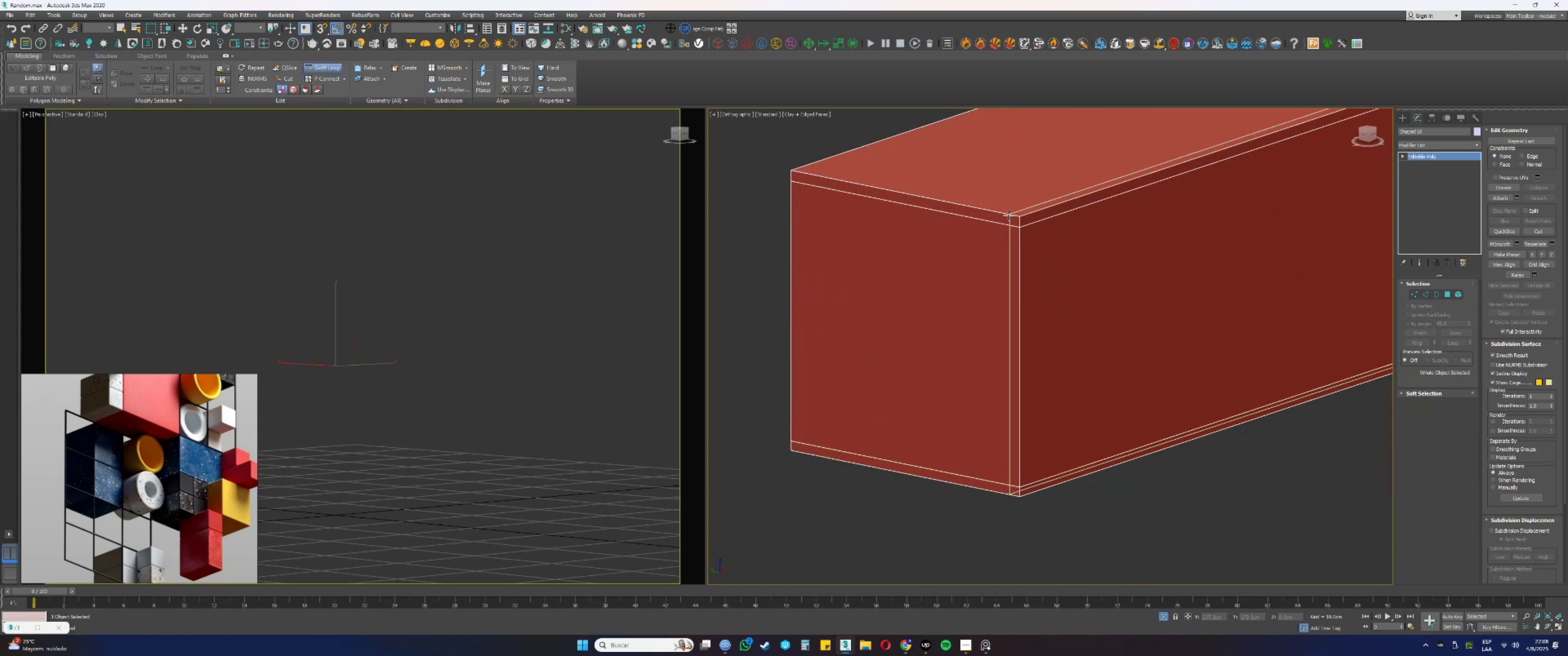 
left_click([1010, 216])
 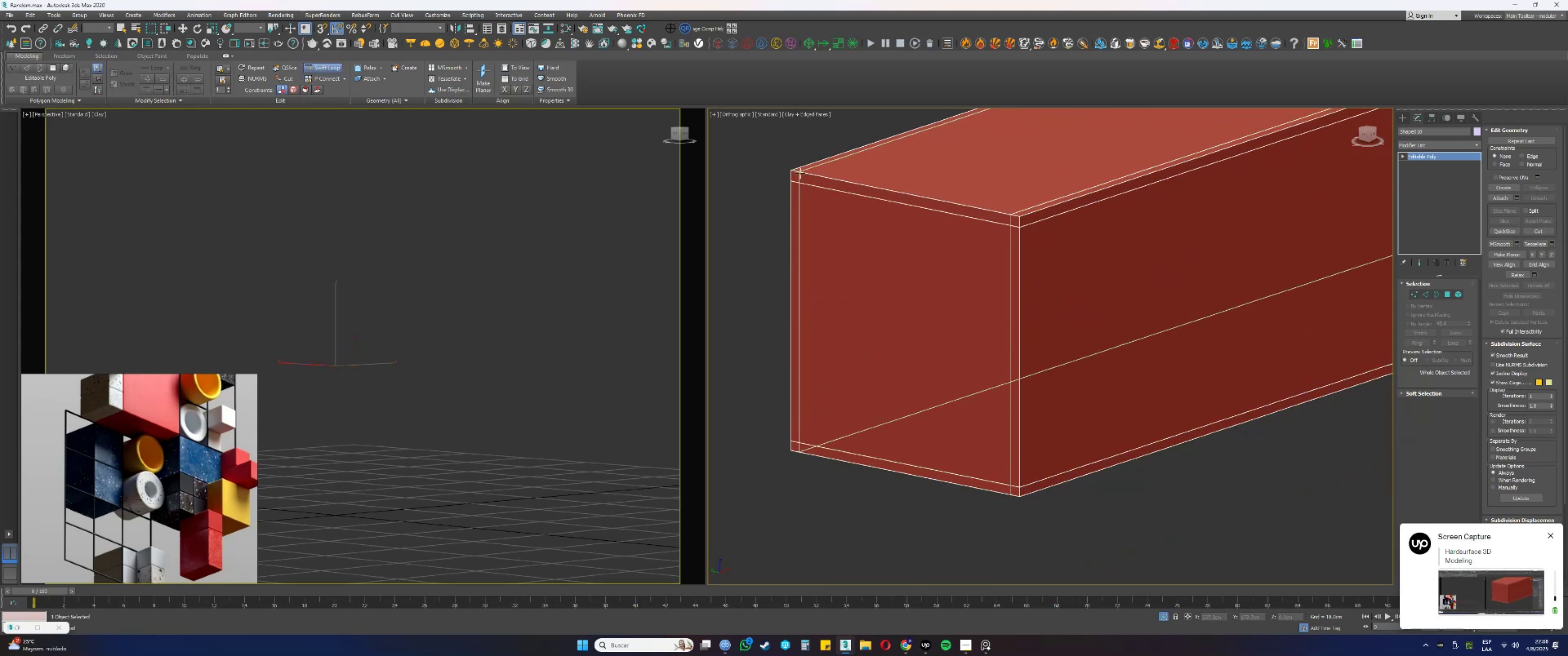 
left_click([800, 173])
 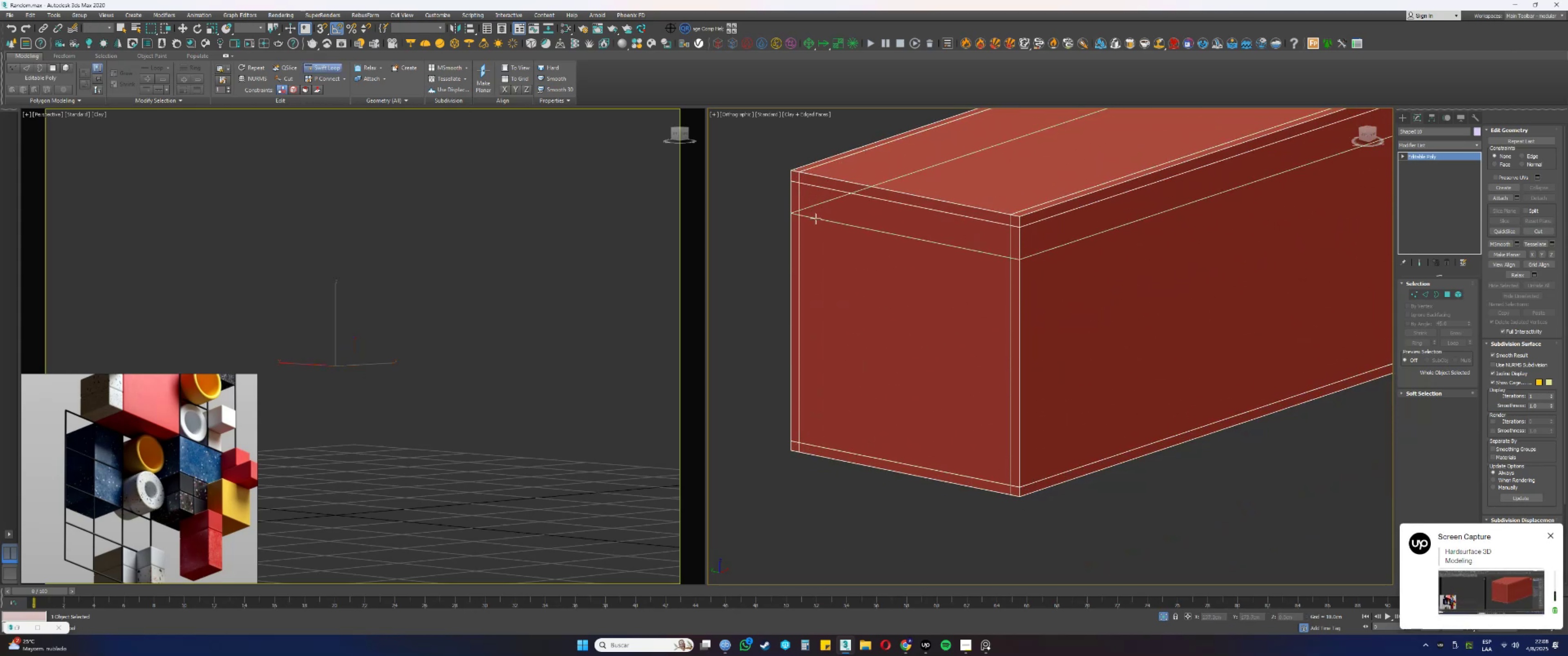 
scroll: coordinate [894, 303], scroll_direction: down, amount: 21.0
 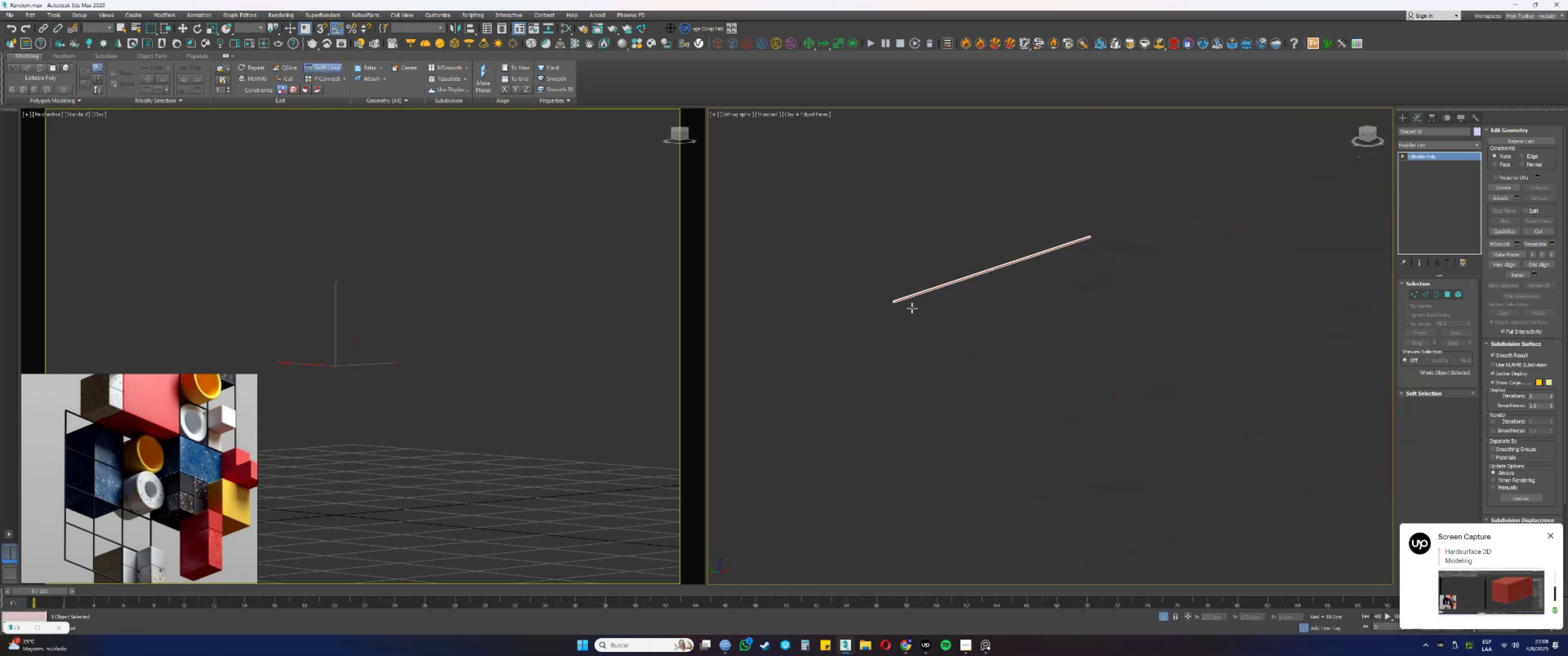 
hold_key(key=AltLeft, duration=0.36)
 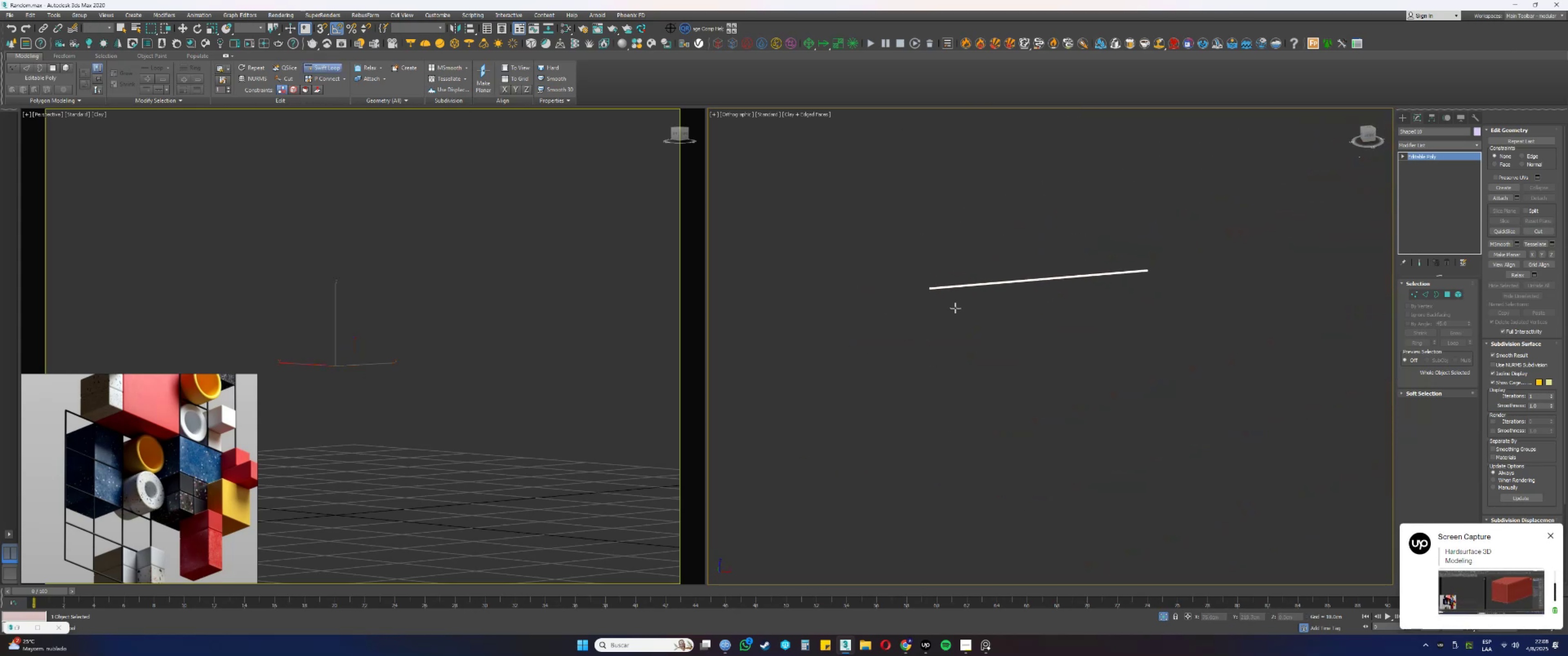 
scroll: coordinate [971, 299], scroll_direction: up, amount: 16.0
 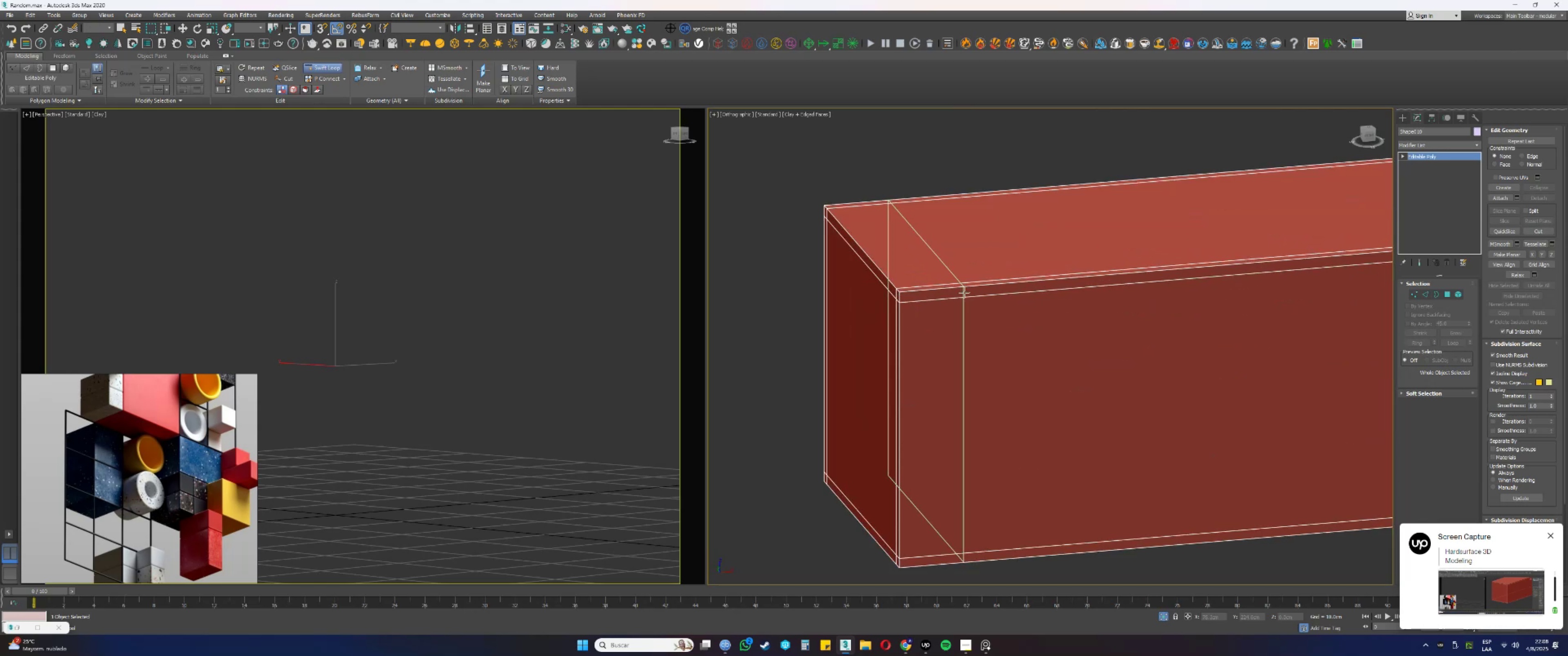 
left_click([964, 292])
 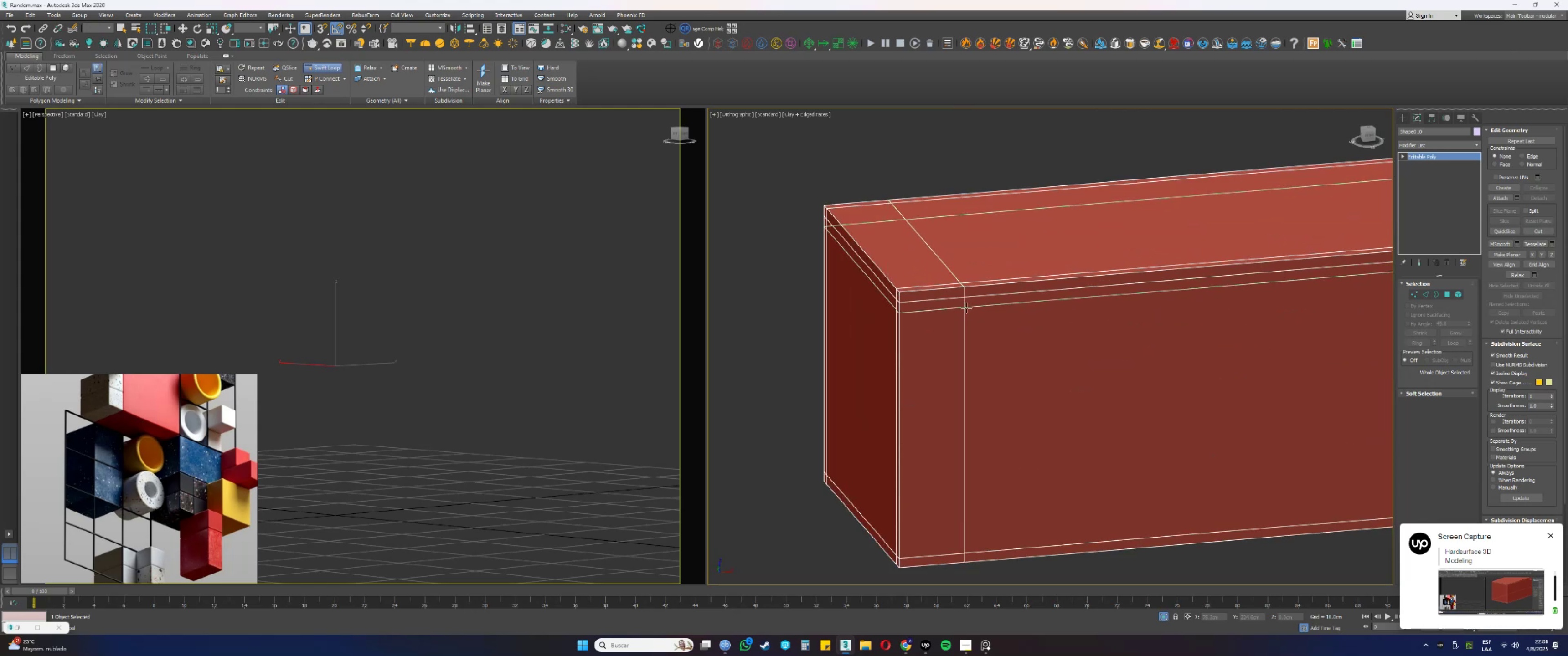 
hold_key(key=ControlLeft, duration=0.94)
hold_key(key=AltLeft, duration=0.94)
left_click_drag(start_coordinate=[964, 308], to_coordinate=[908, 314])
 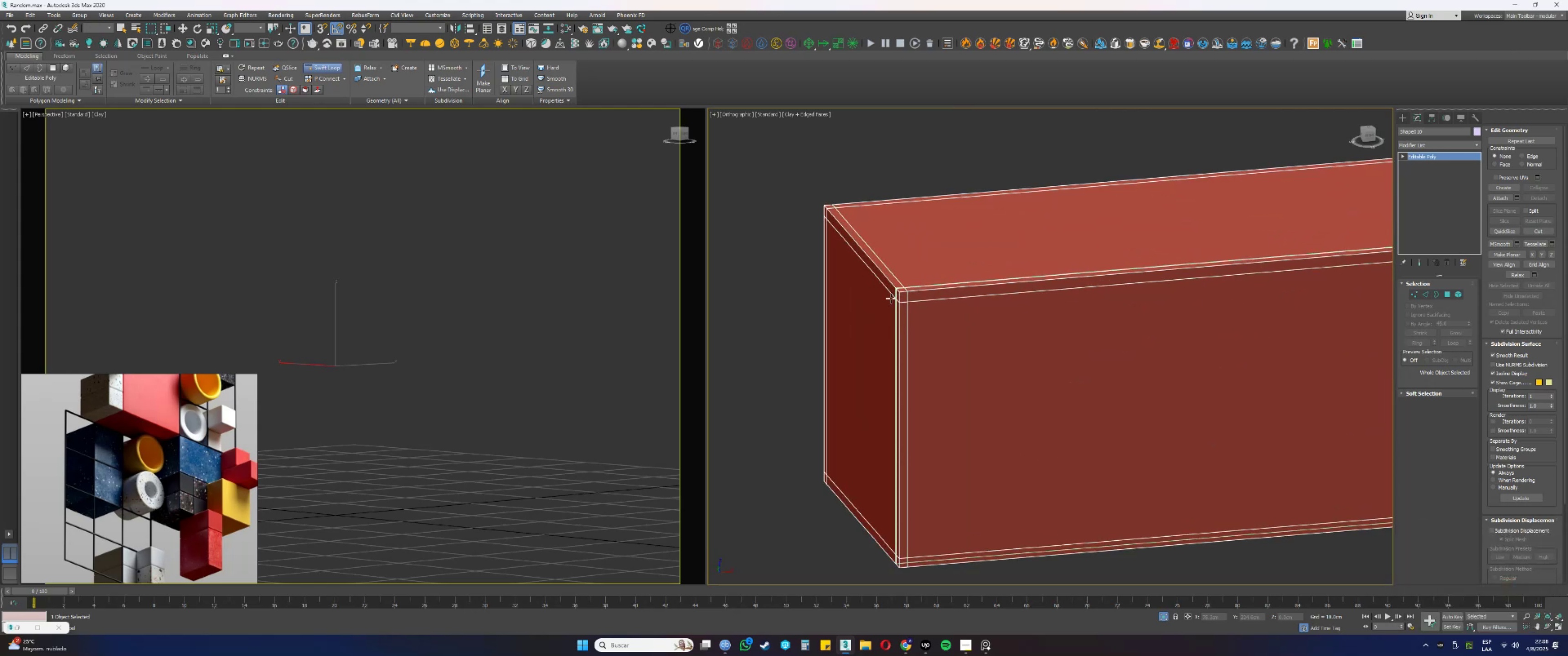 
scroll: coordinate [872, 281], scroll_direction: down, amount: 16.0
 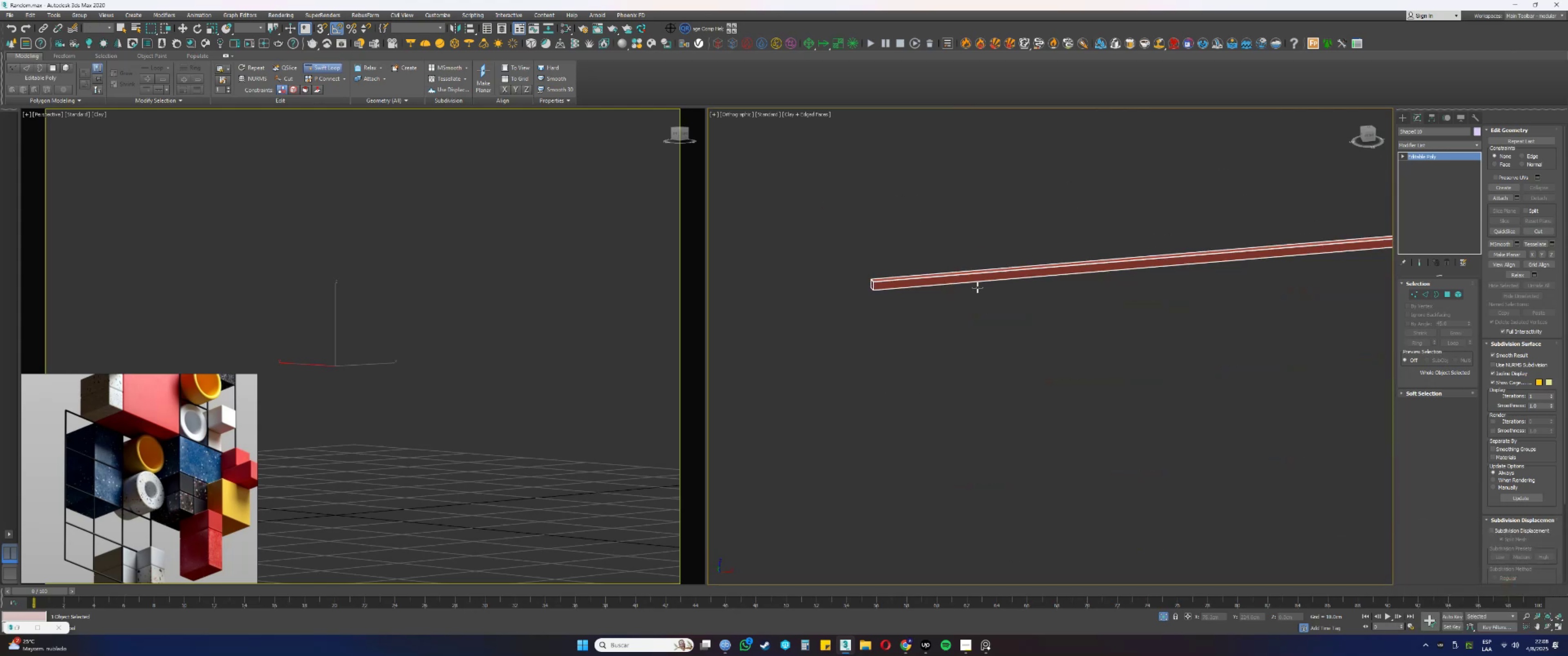 
hold_key(key=AltLeft, duration=0.35)
 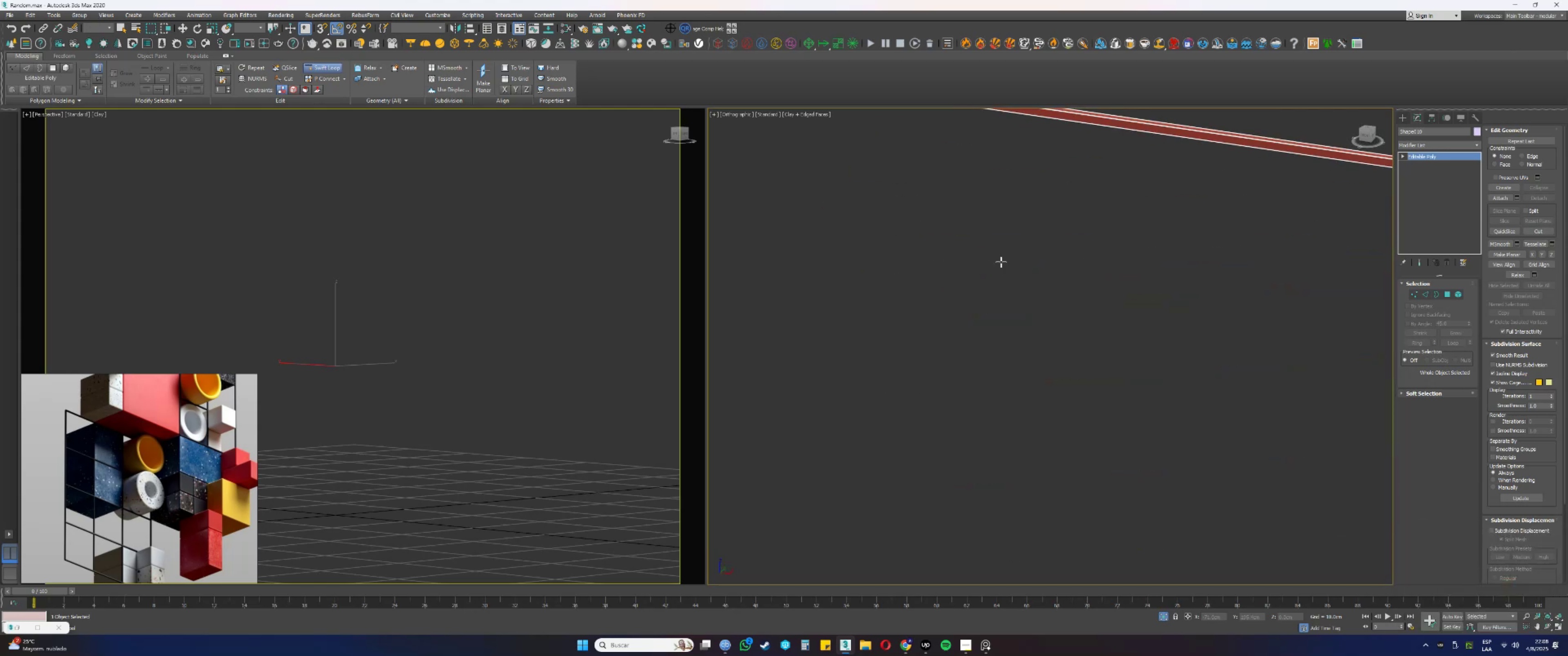 
scroll: coordinate [1129, 234], scroll_direction: down, amount: 2.0
 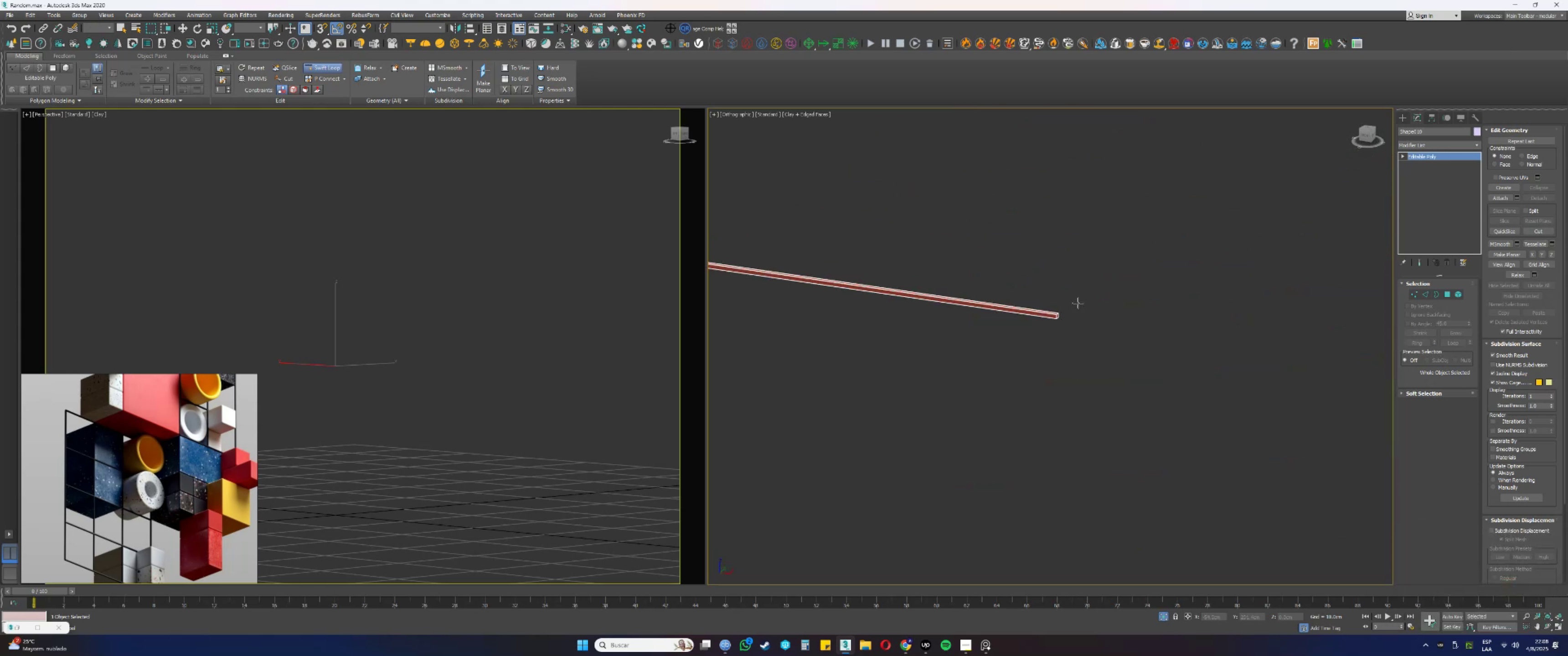 
scroll: coordinate [956, 327], scroll_direction: up, amount: 13.0
 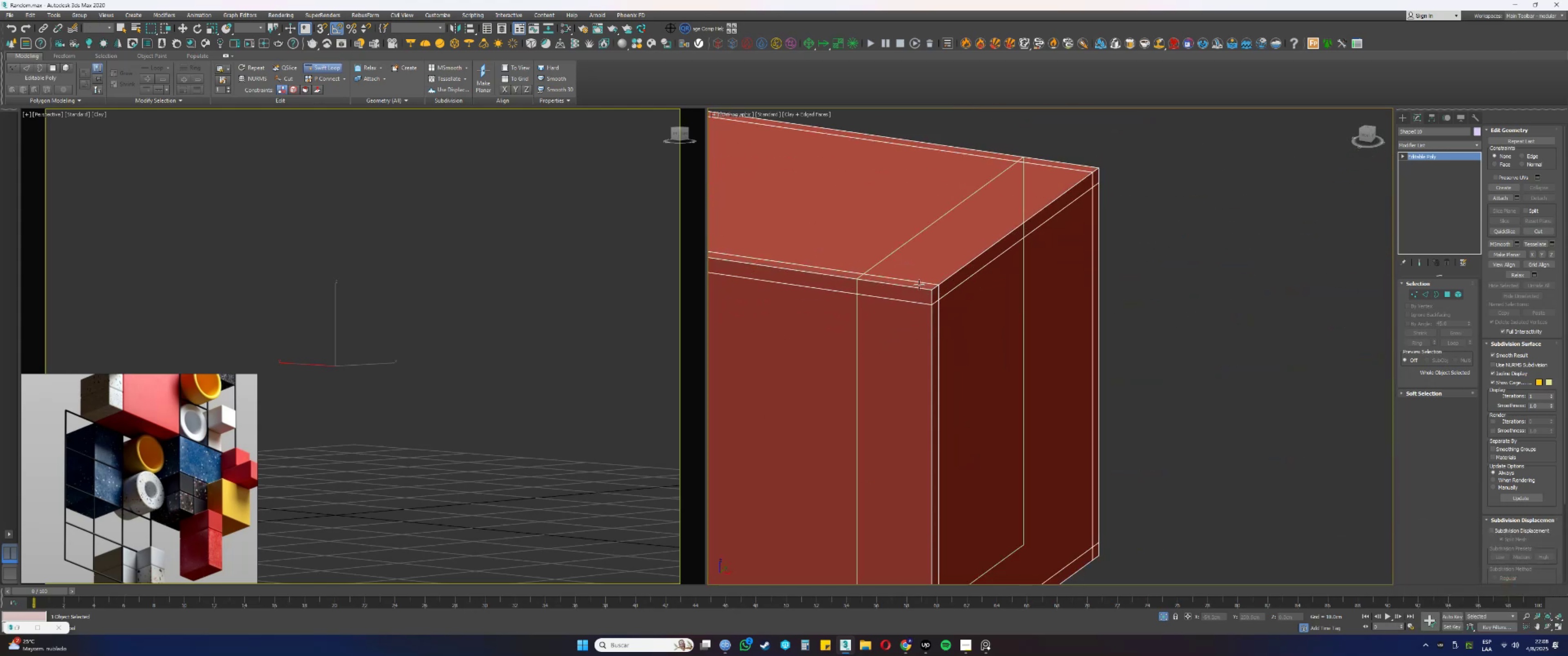 
left_click([919, 284])
 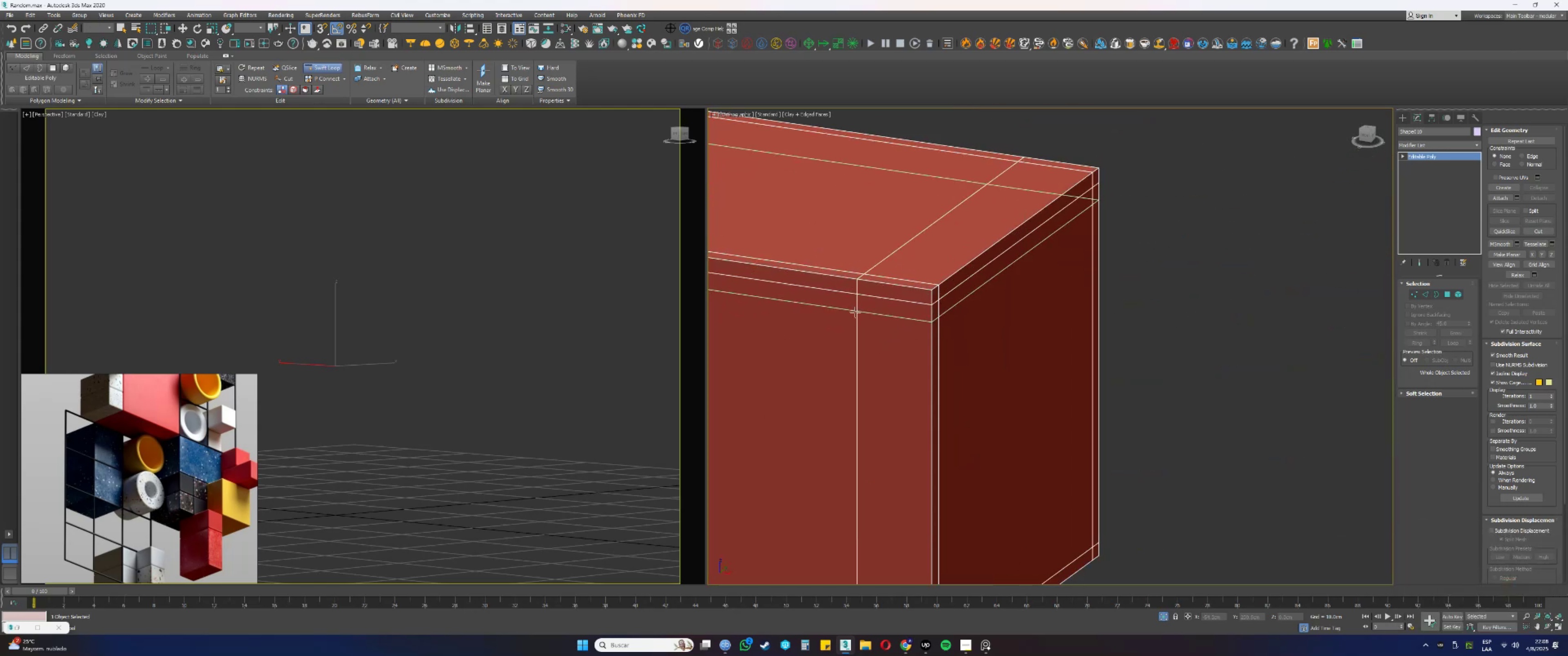 
hold_key(key=ControlLeft, duration=1.43)
hold_key(key=AltLeft, duration=1.39)
left_click_drag(start_coordinate=[856, 313], to_coordinate=[918, 313])
 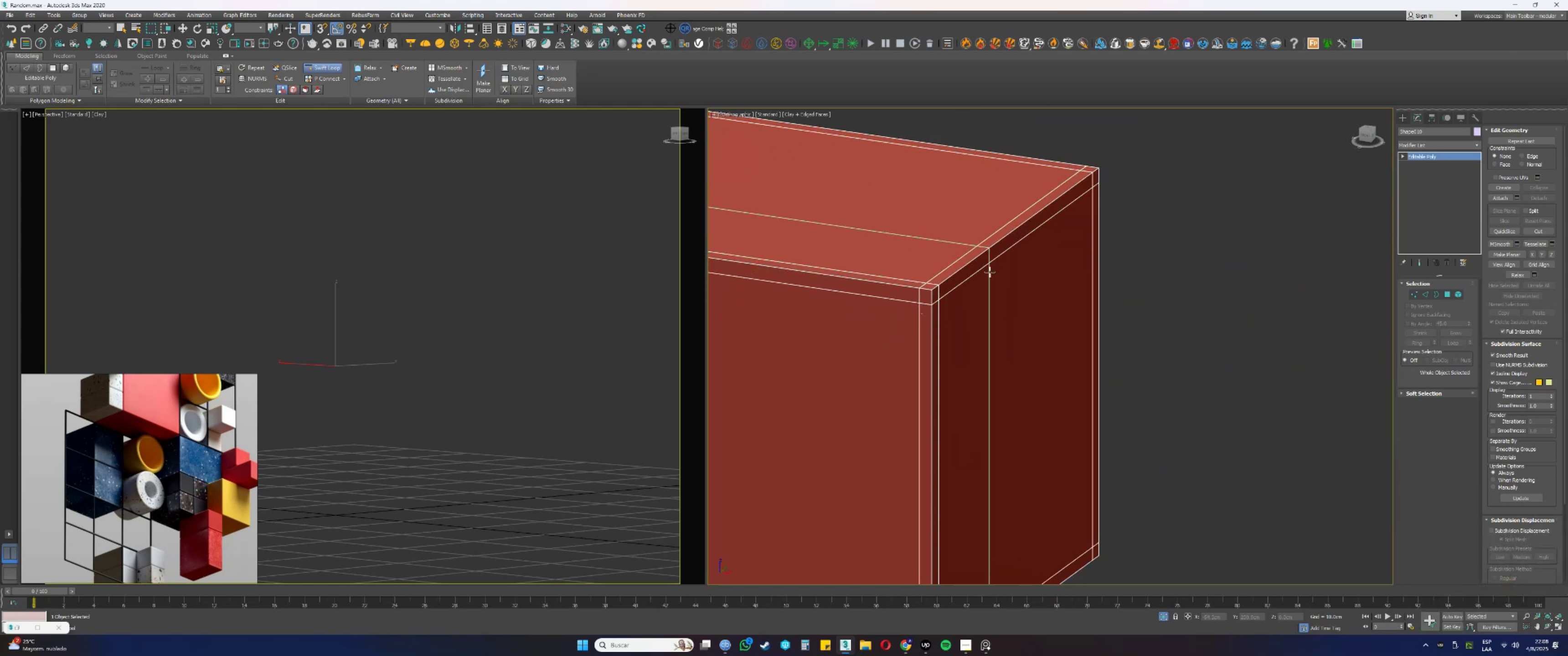 
right_click([990, 272])
 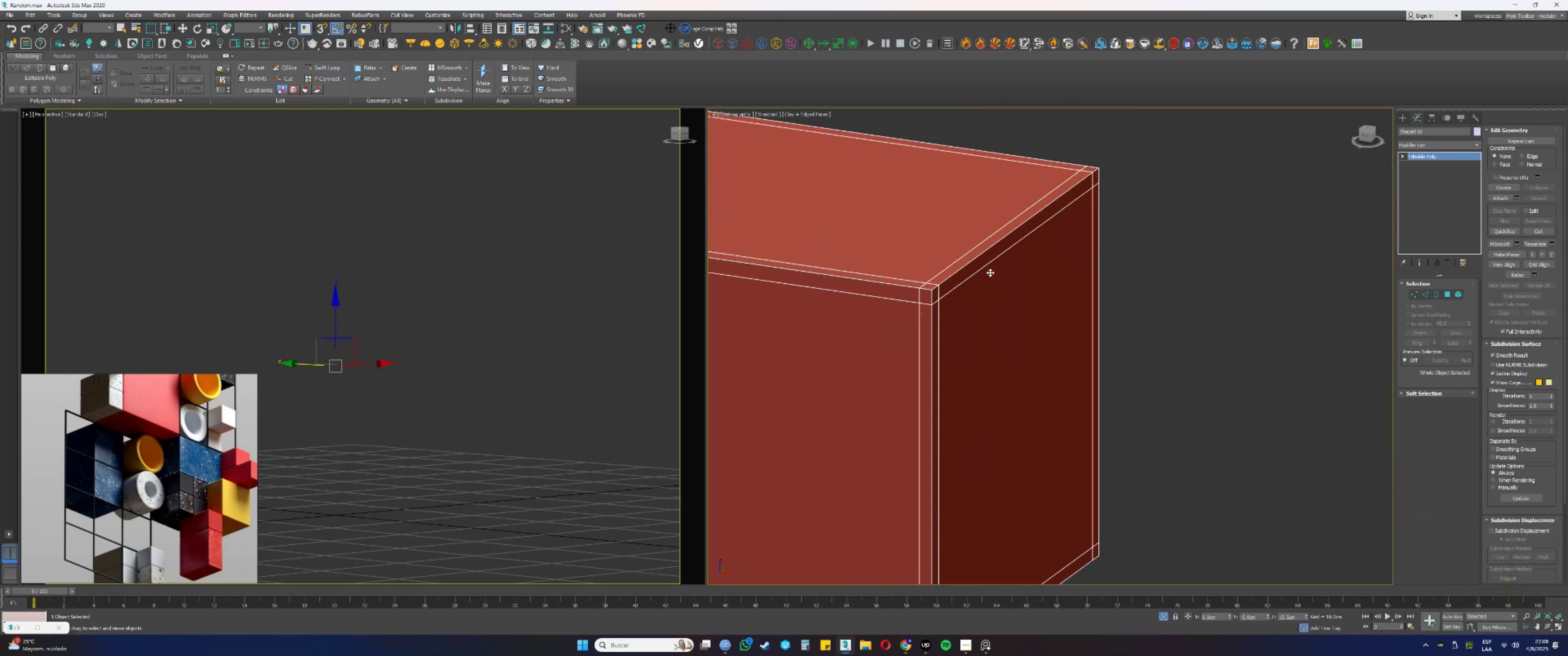 
scroll: coordinate [995, 273], scroll_direction: down, amount: 4.0
 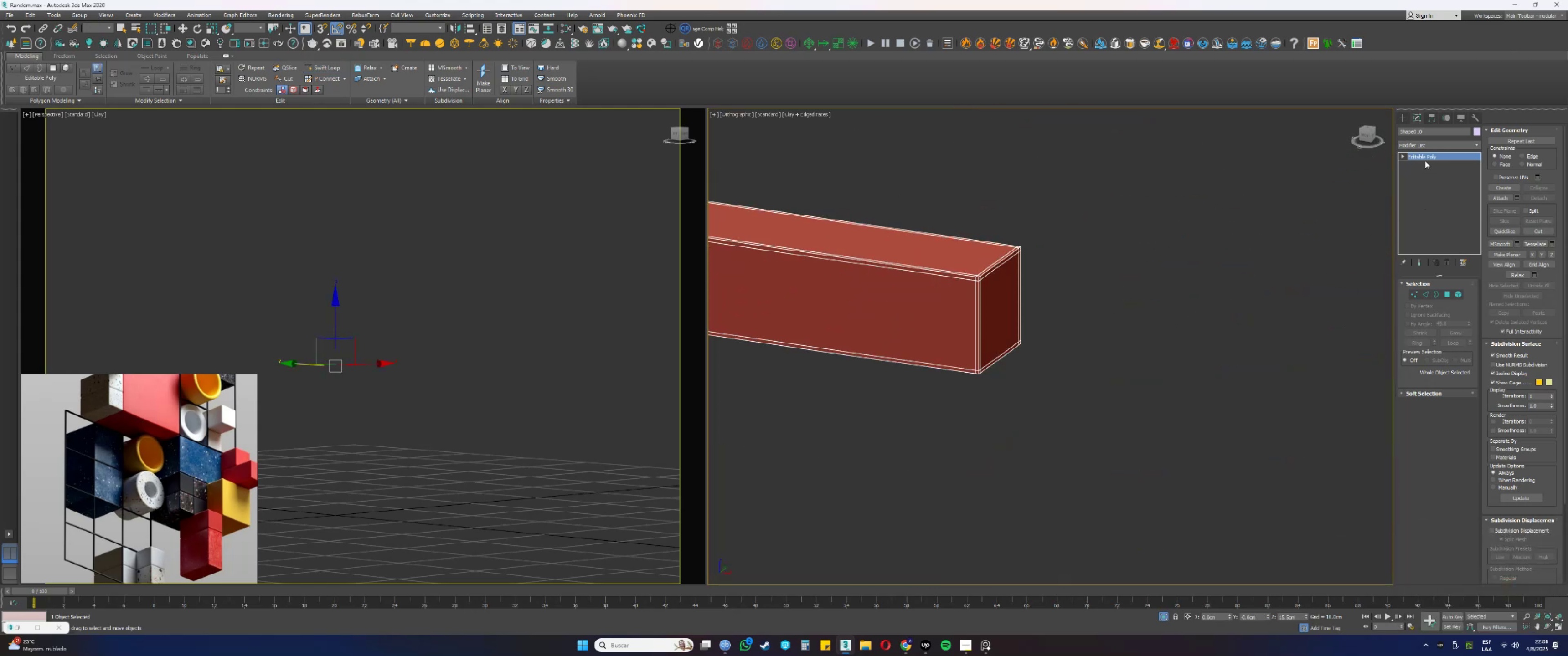 
right_click([1423, 154])
 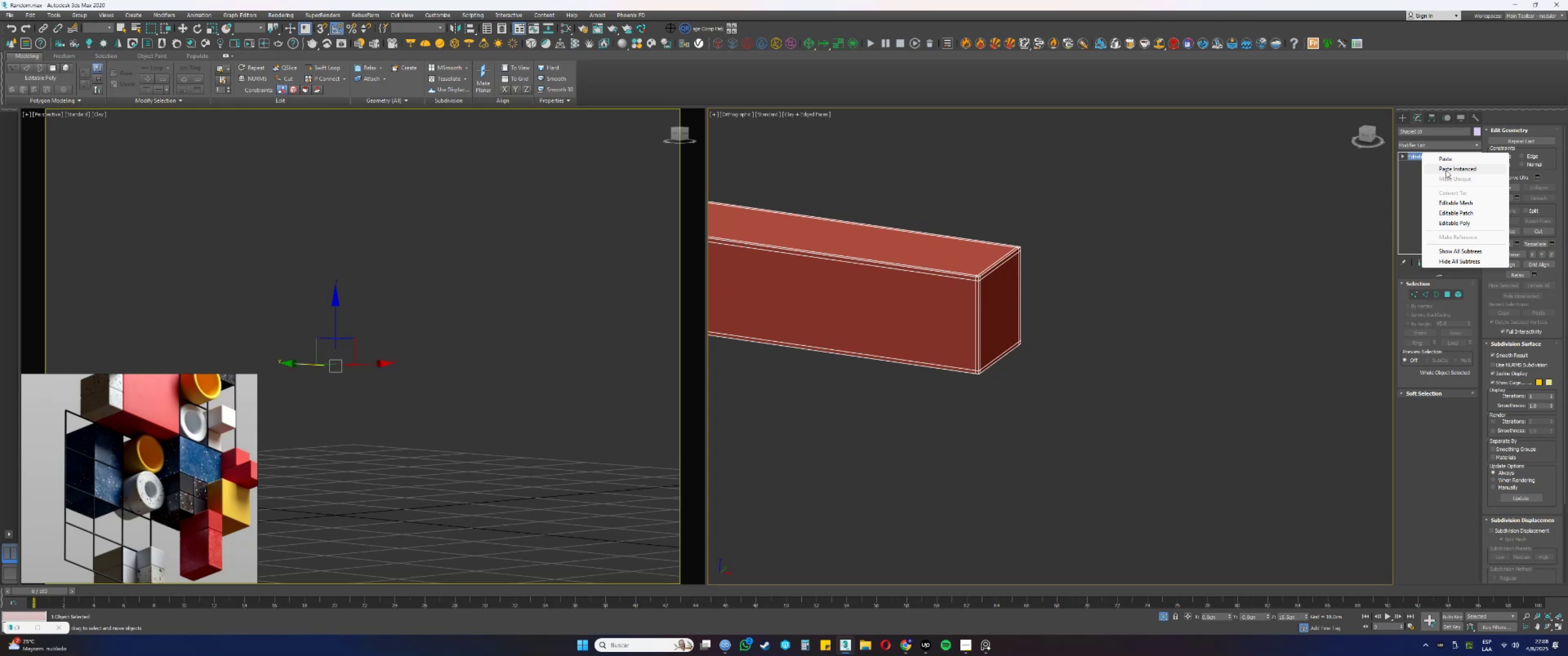 
left_click([1446, 170])
 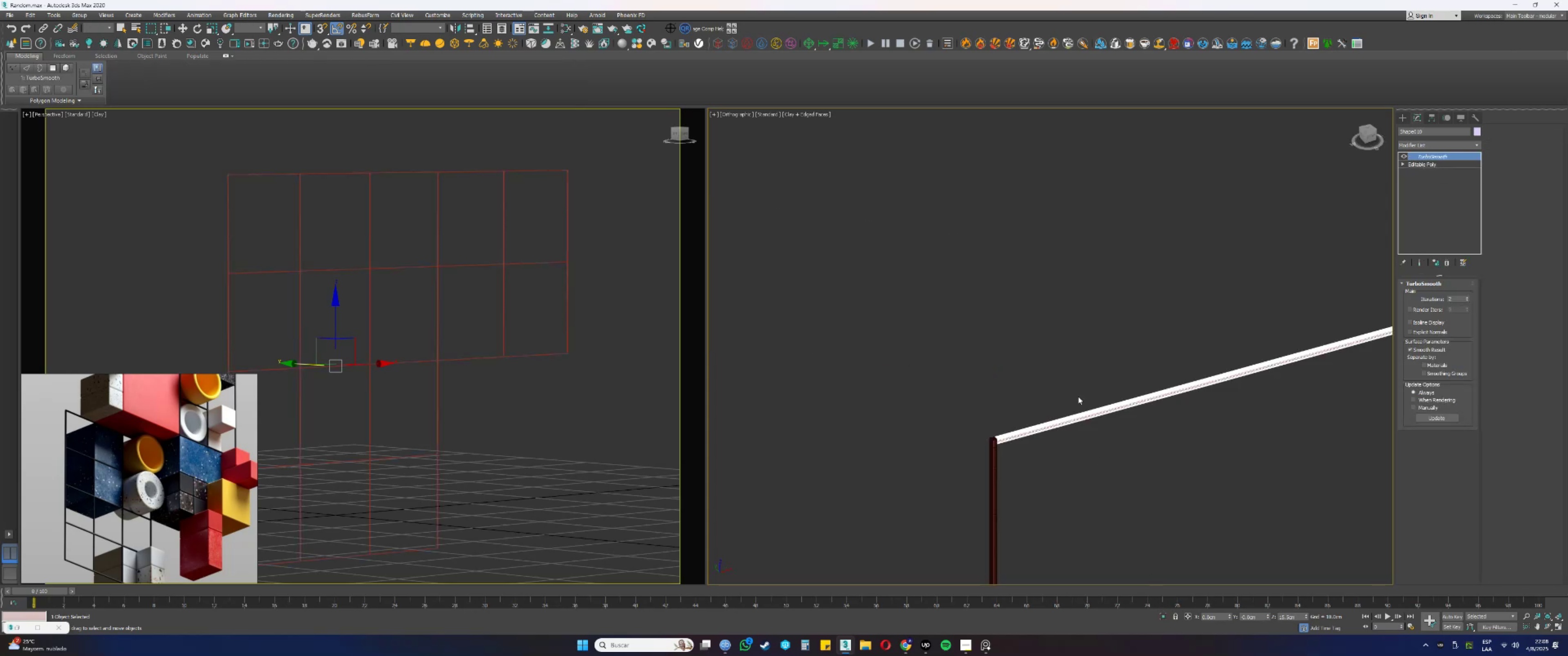 
scroll: coordinate [1103, 391], scroll_direction: down, amount: 5.0
 